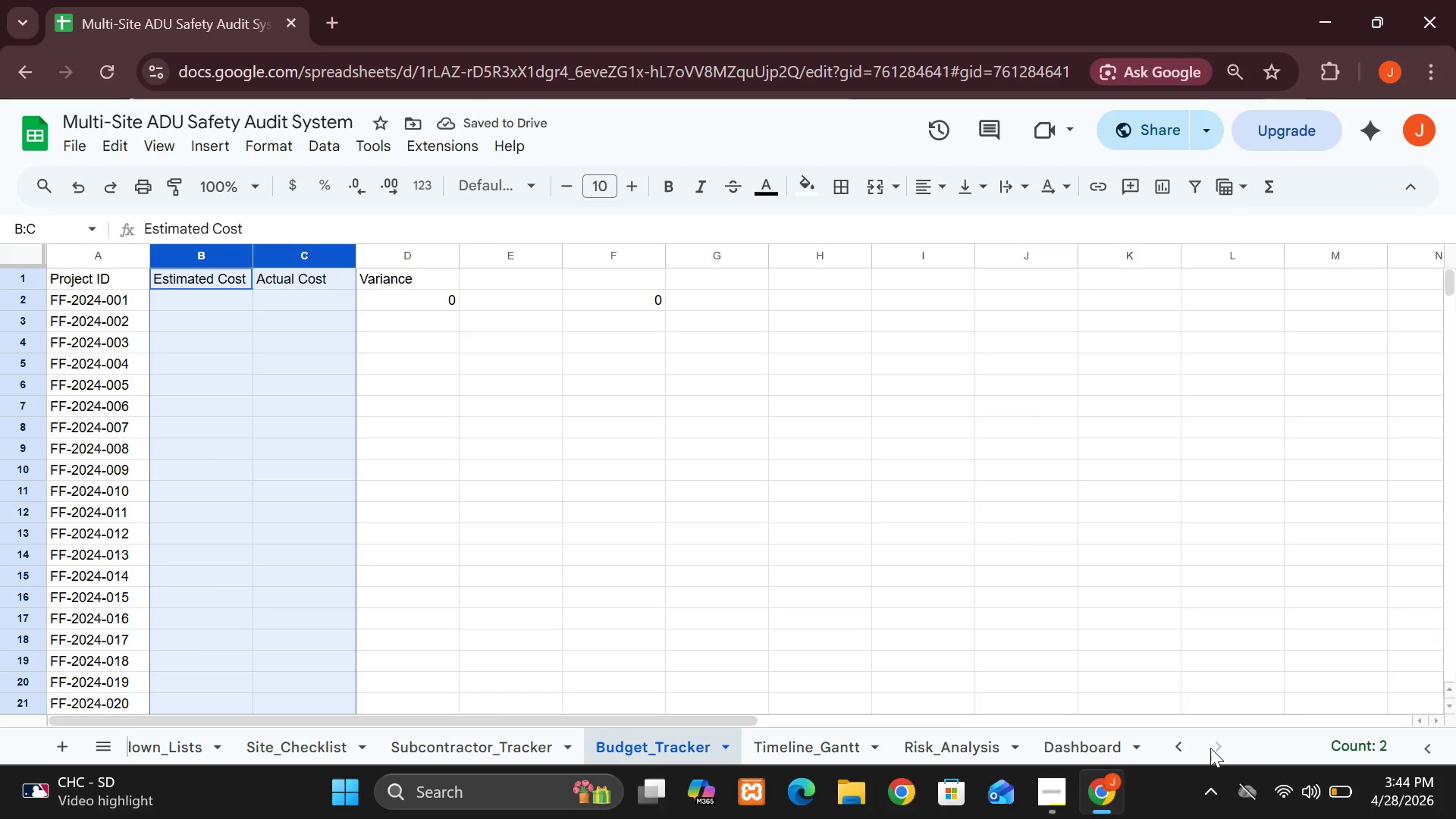 
triple_click([1210, 748])
 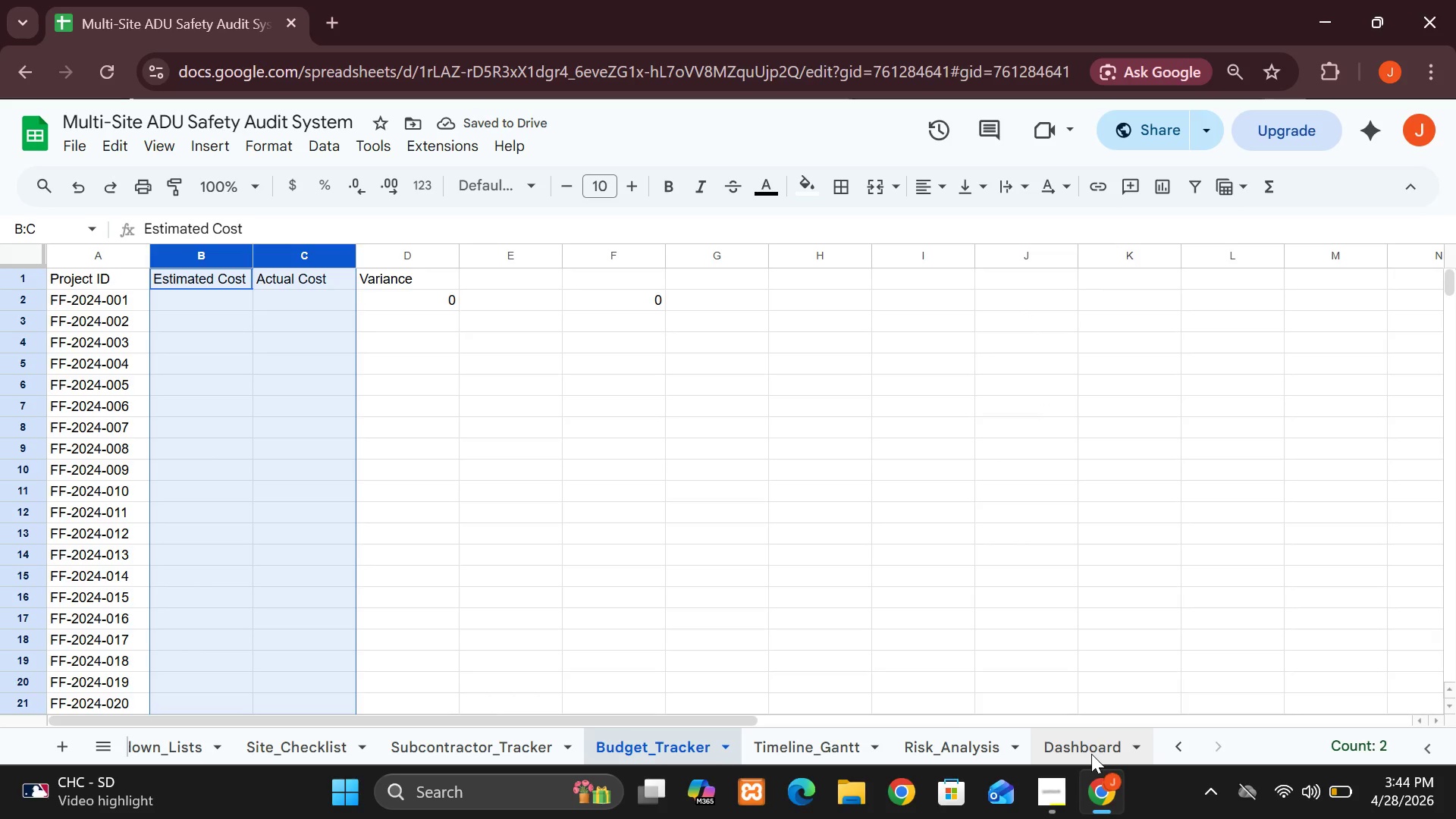 
left_click([1091, 754])
 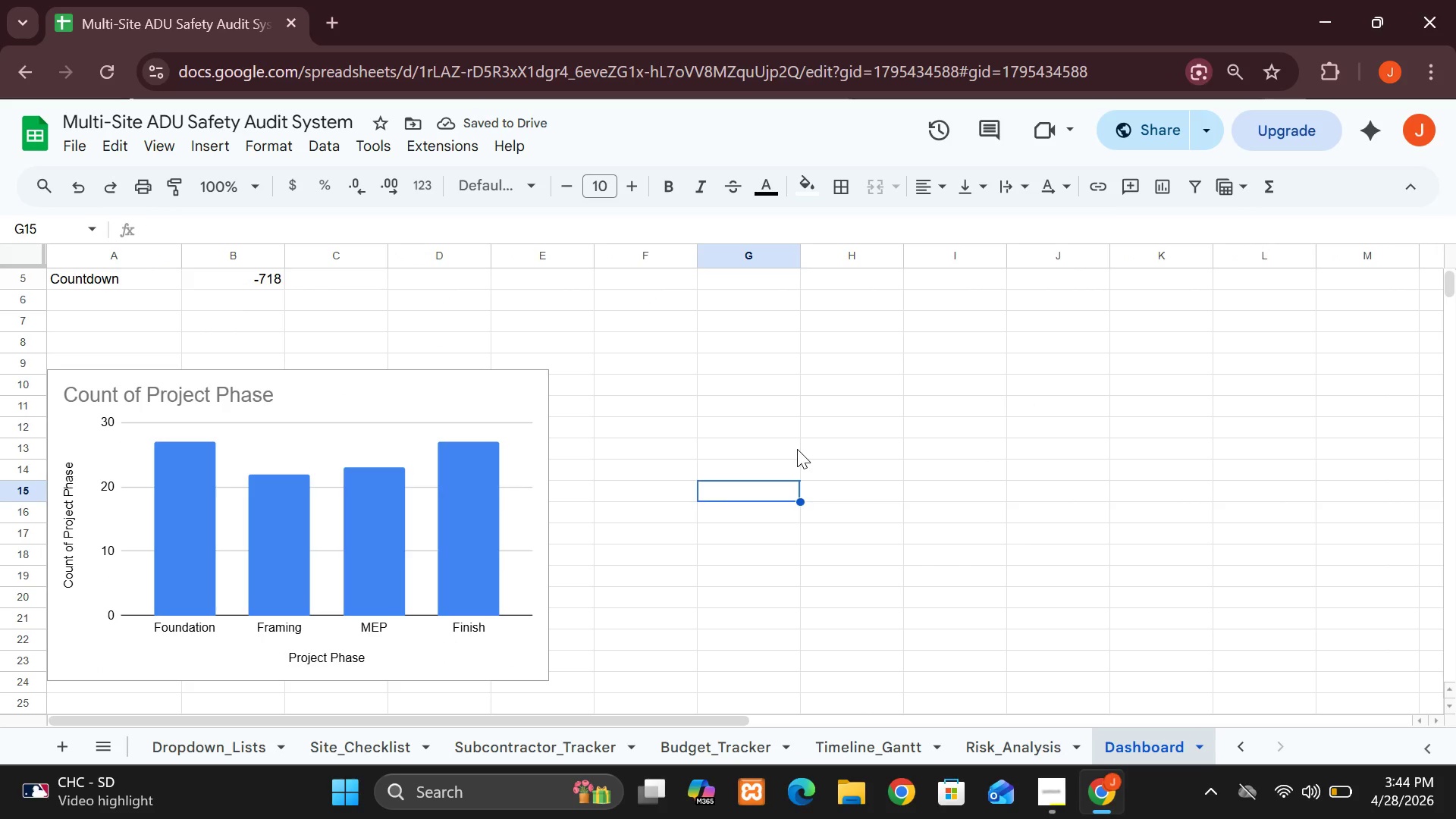 
left_click([797, 449])
 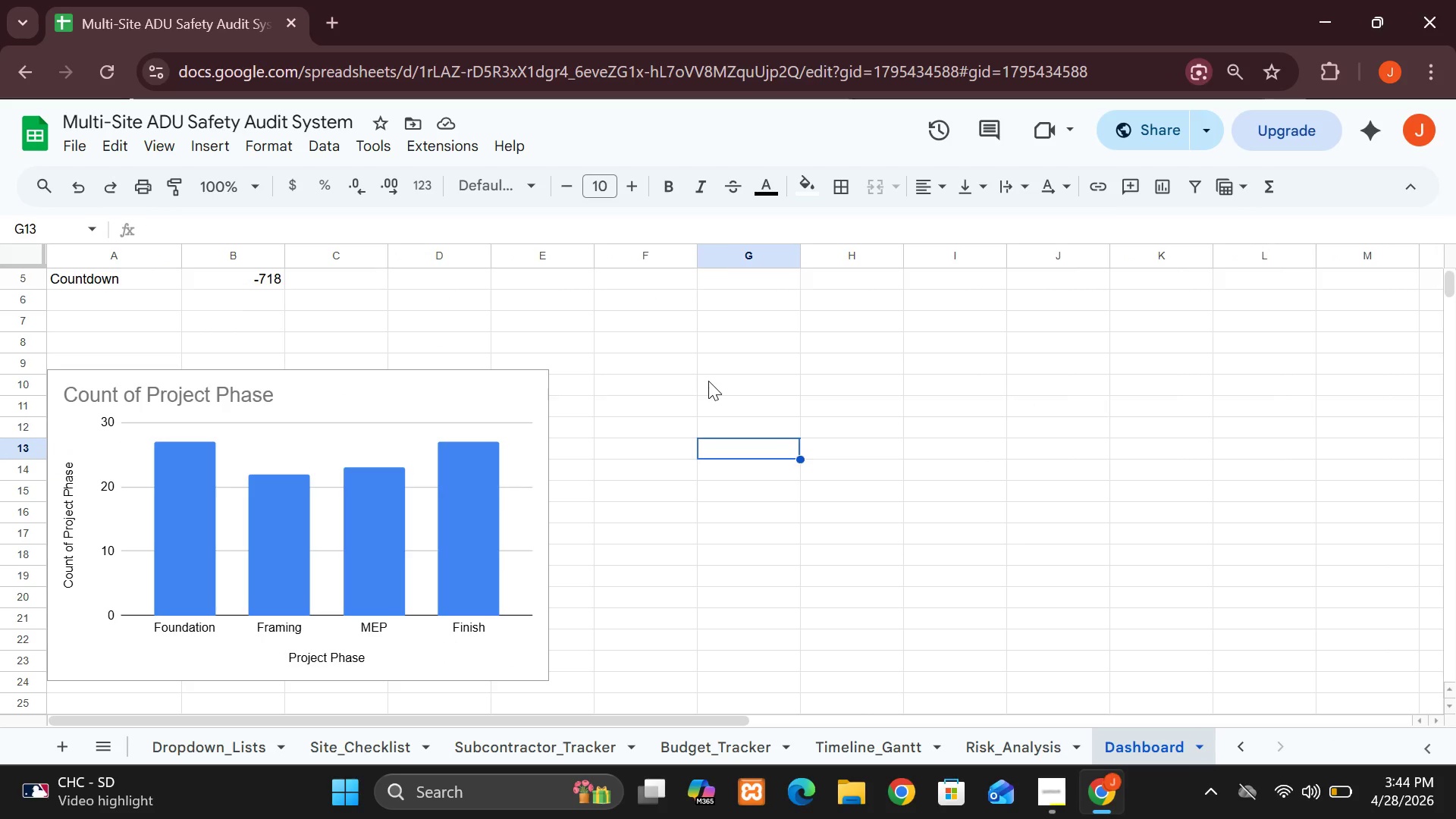 
left_click([708, 381])
 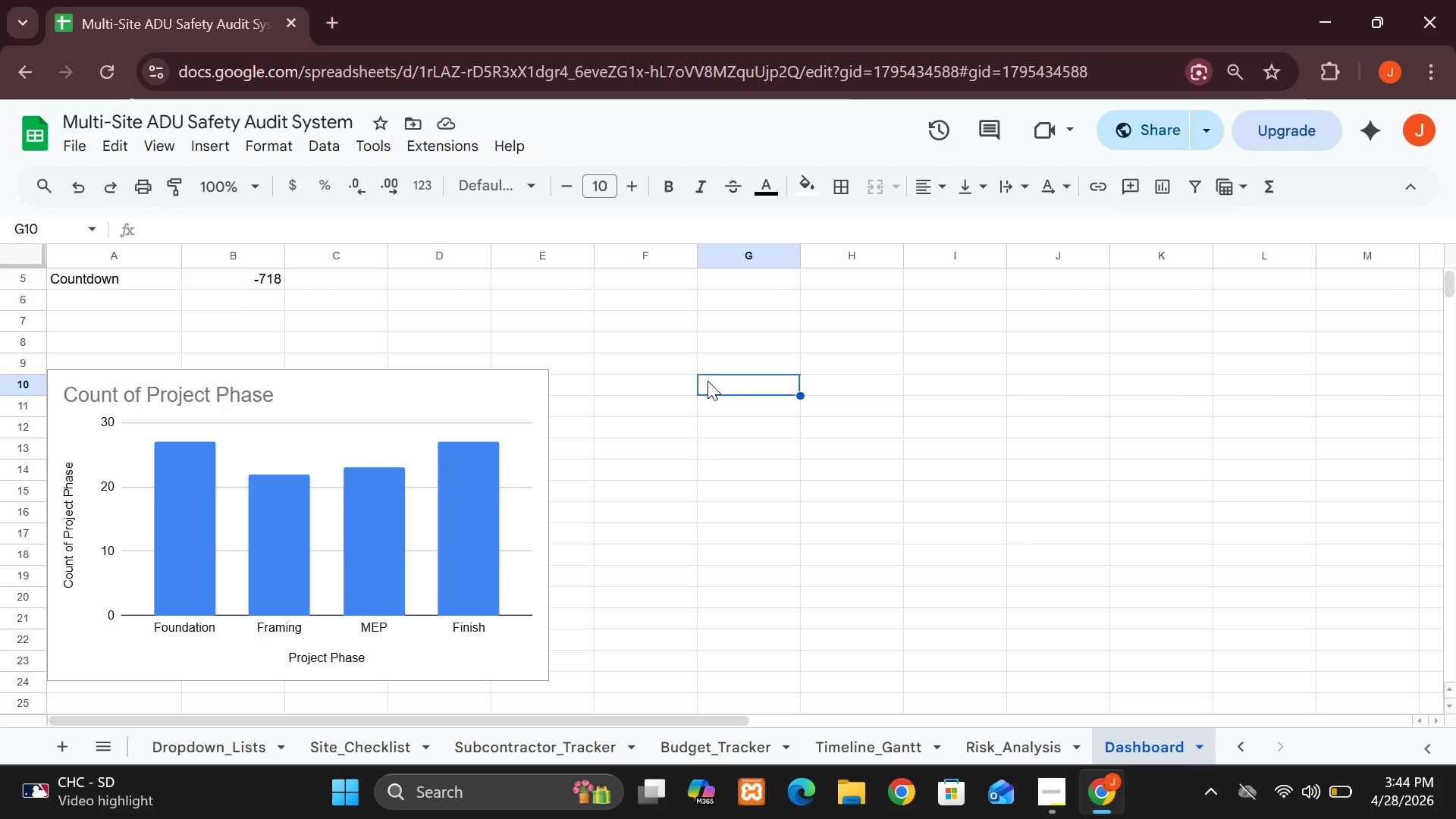 
key(Shift+N)
 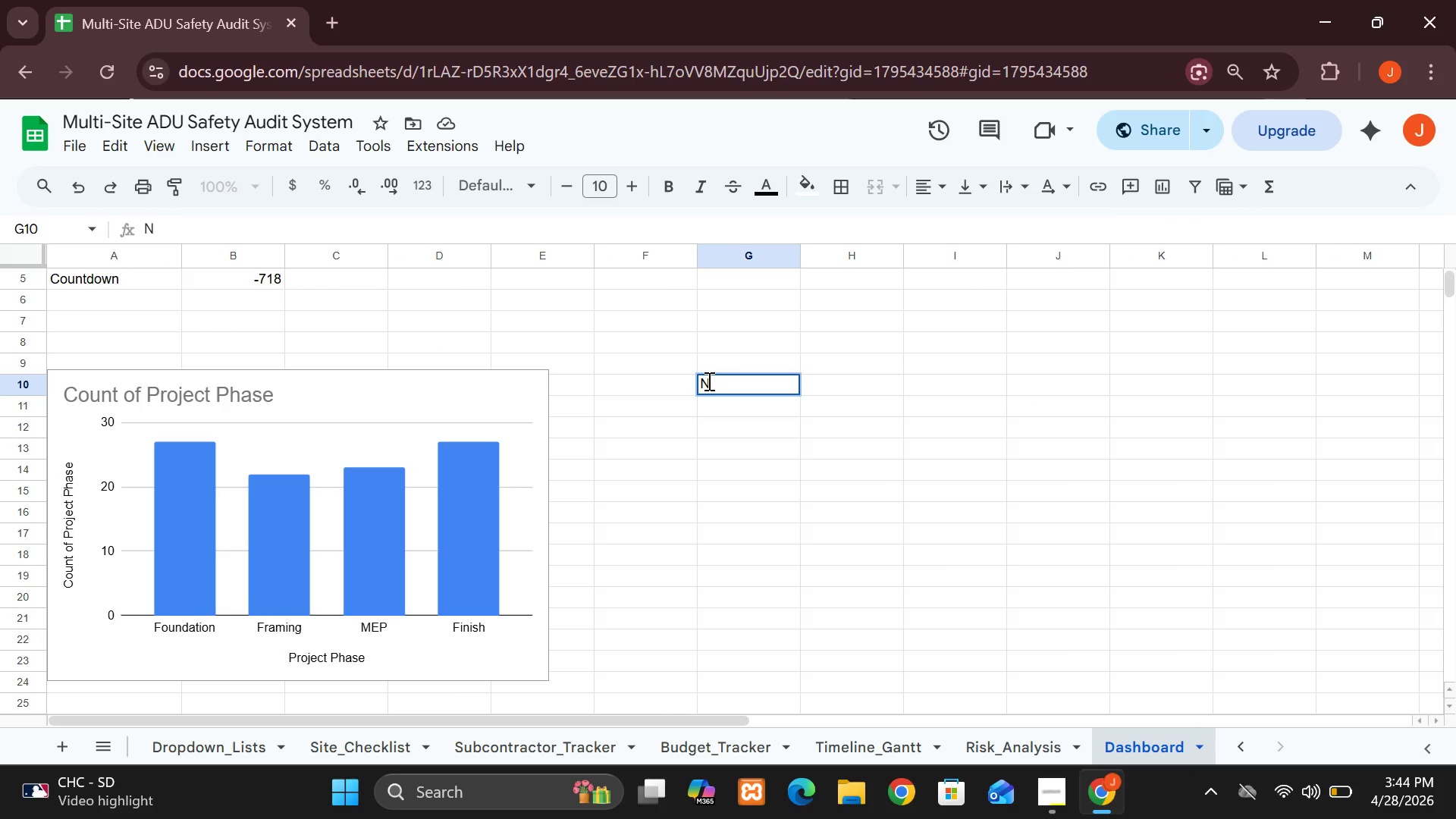 
key(Backspace)
 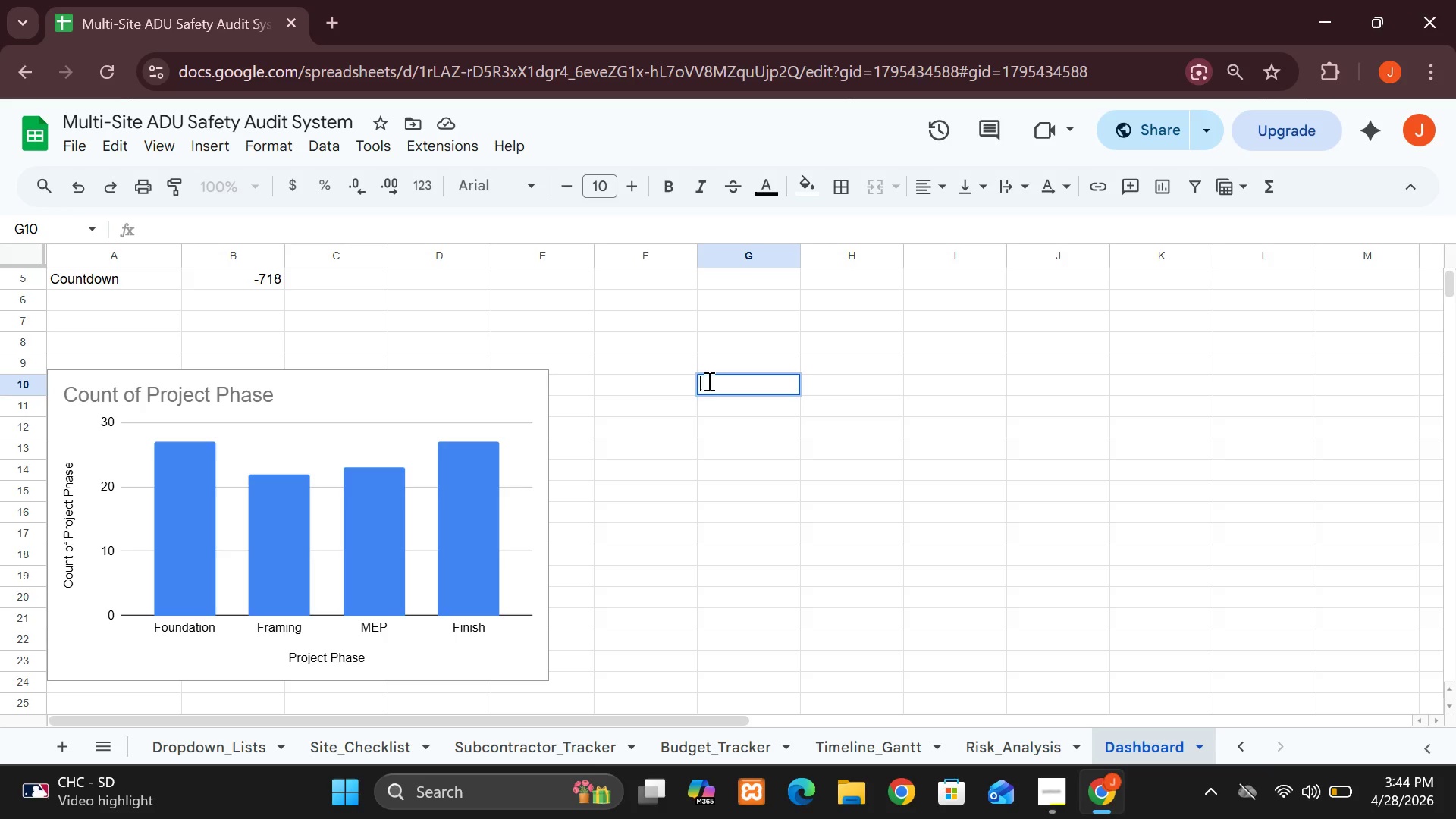 
key(Control+V)
 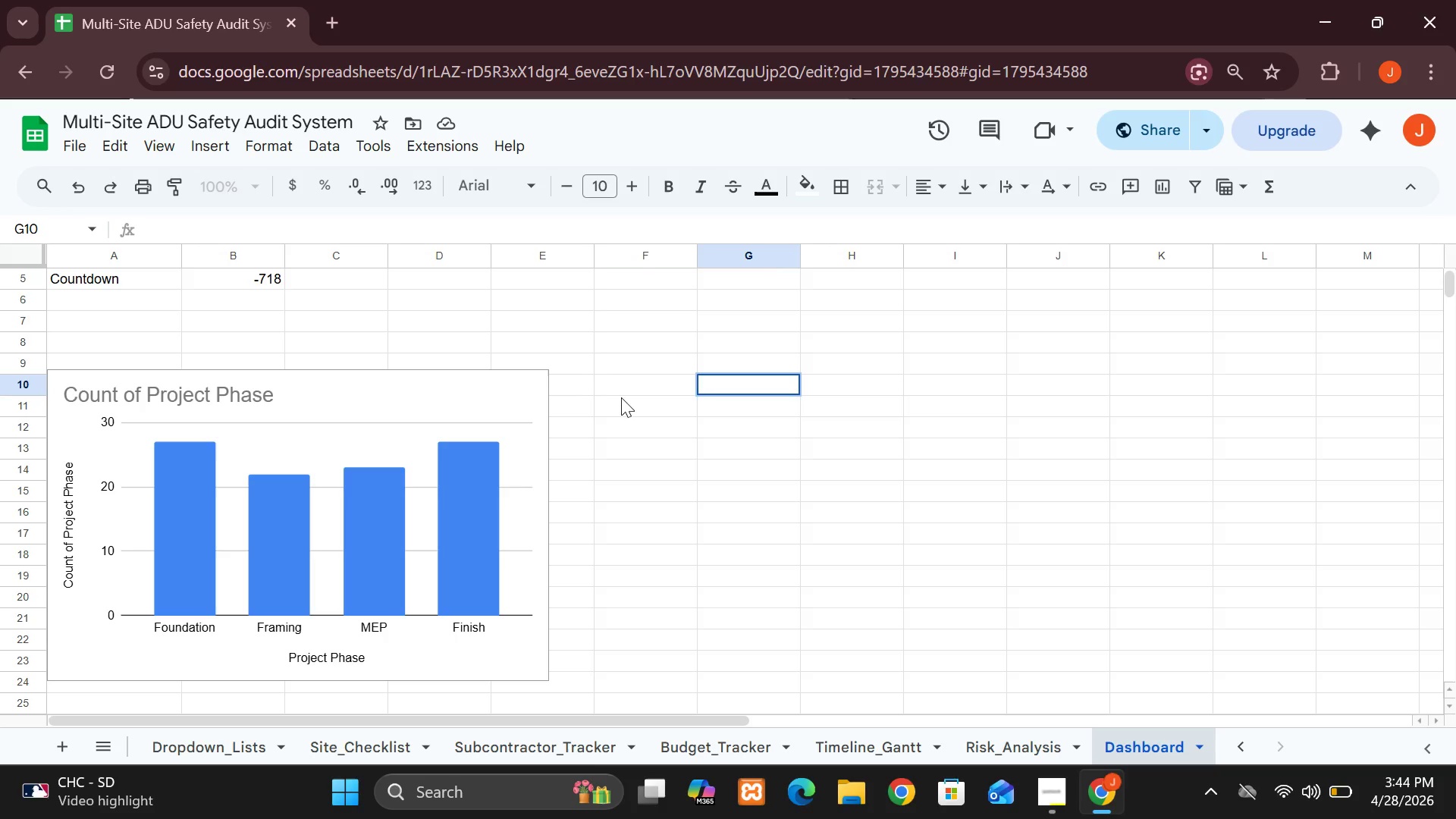 
left_click([594, 385])
 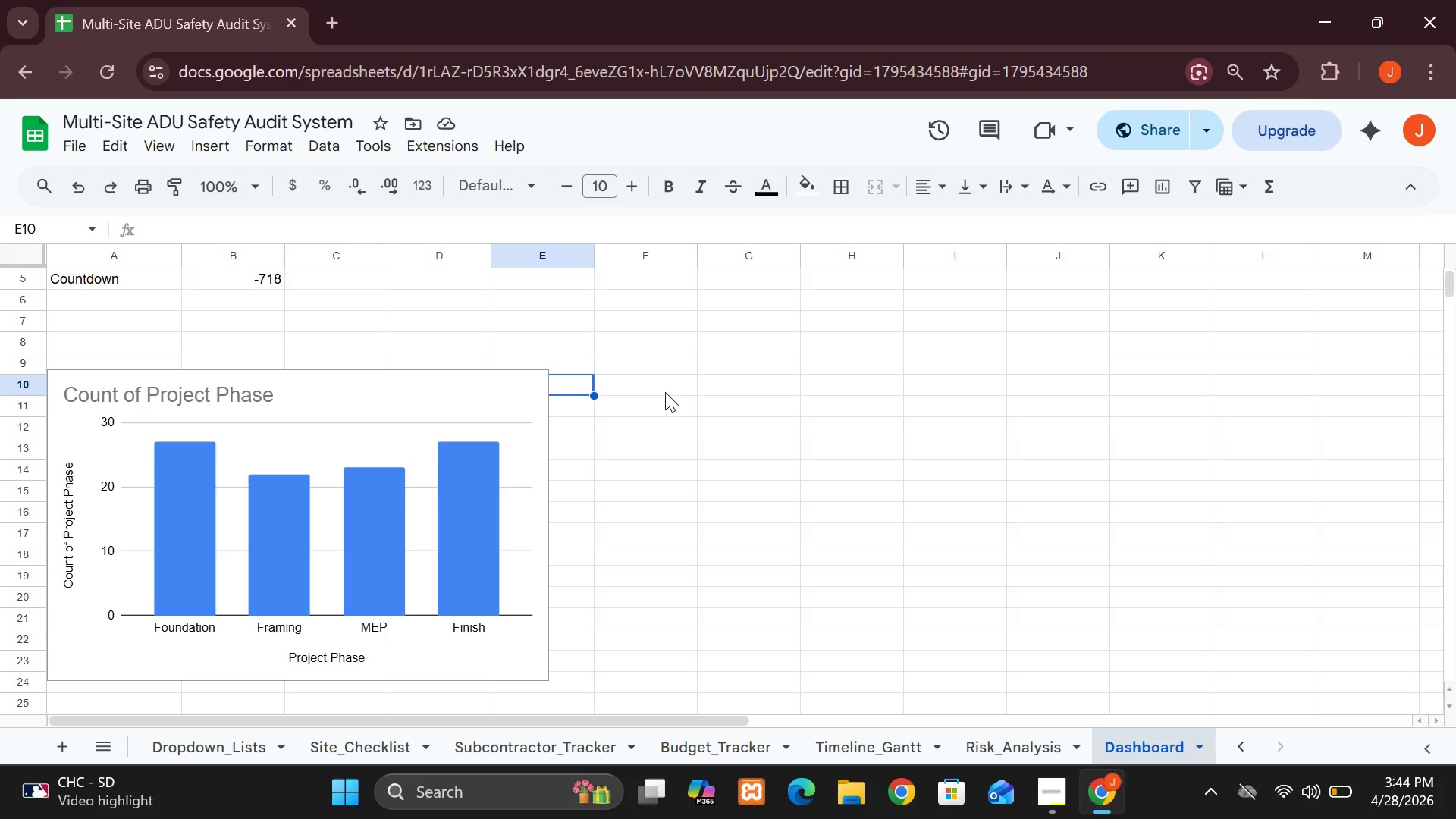 
left_click([665, 392])
 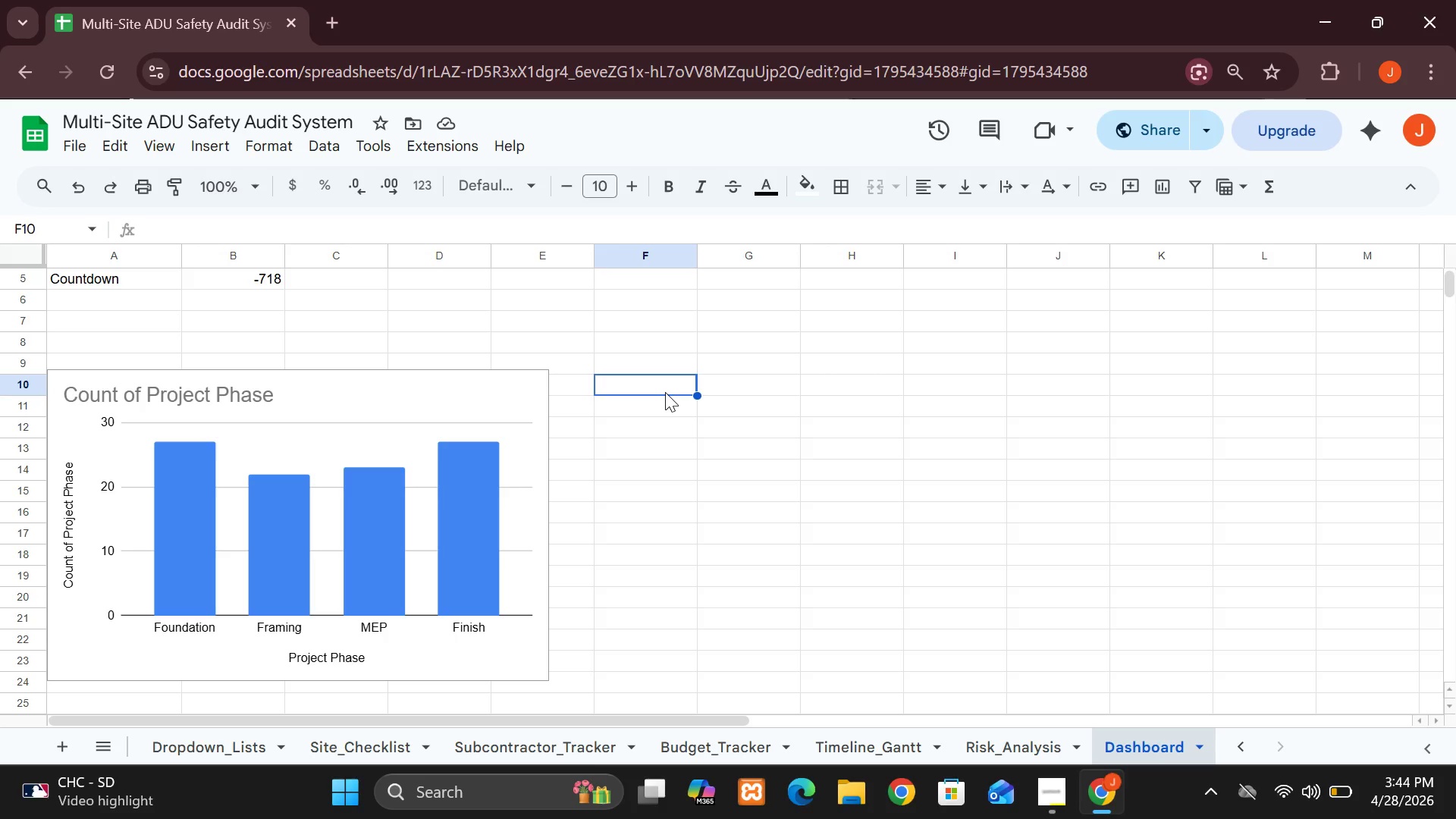 
hold_key(key=ControlLeft, duration=0.8)
 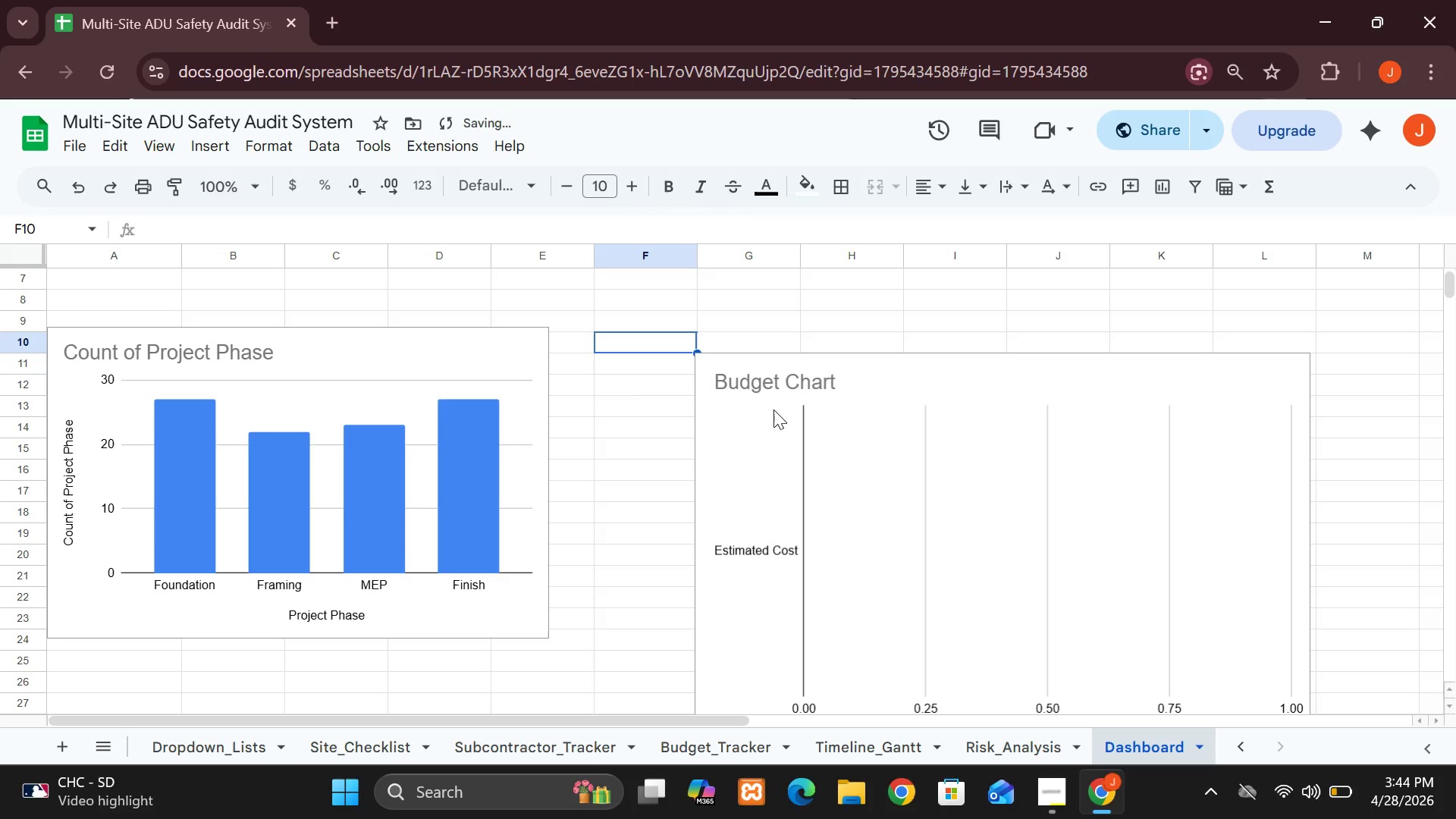 
hold_key(key=V, duration=0.36)
 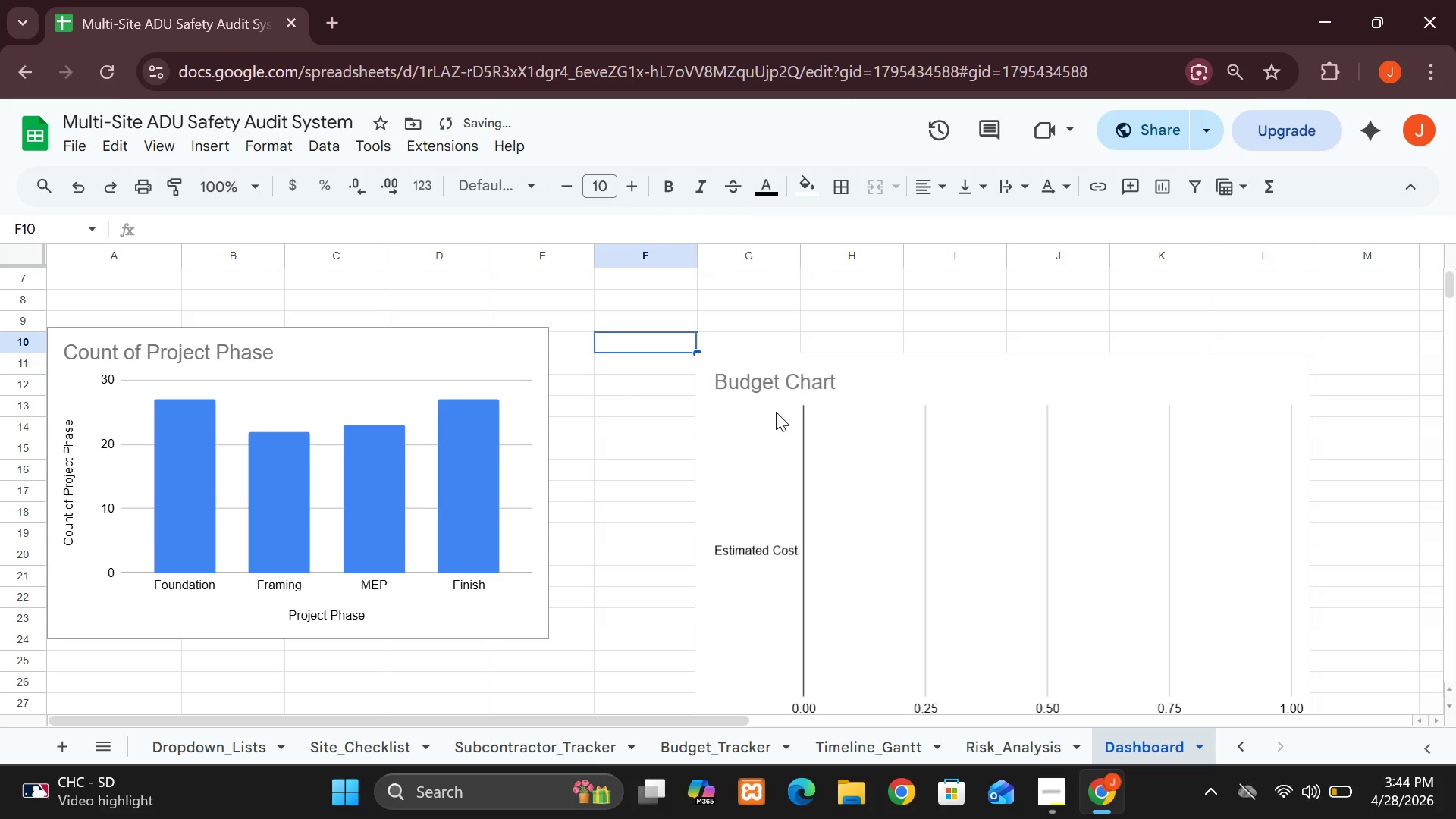 
left_click([665, 392])
 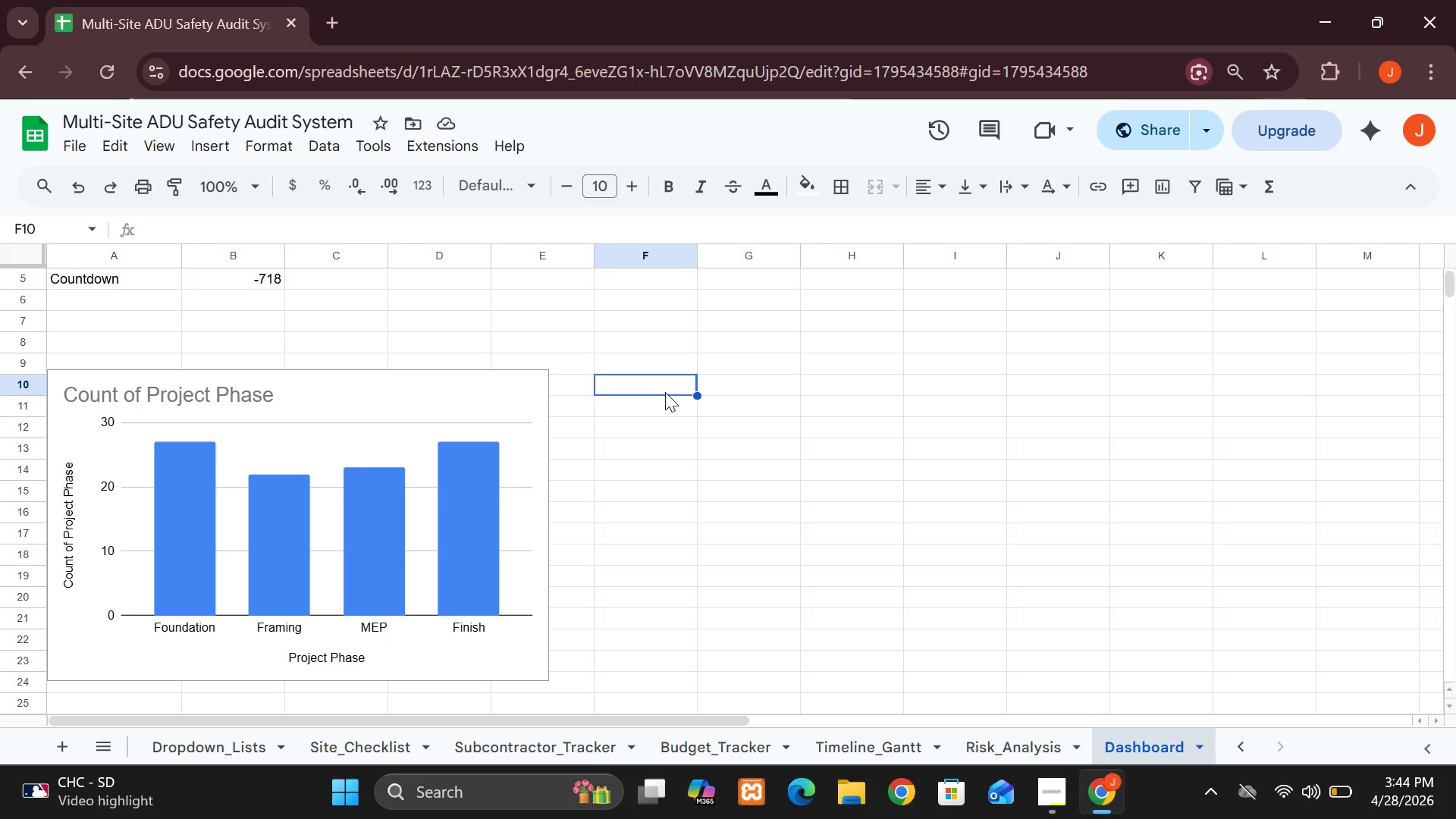 
left_click([771, 412])
 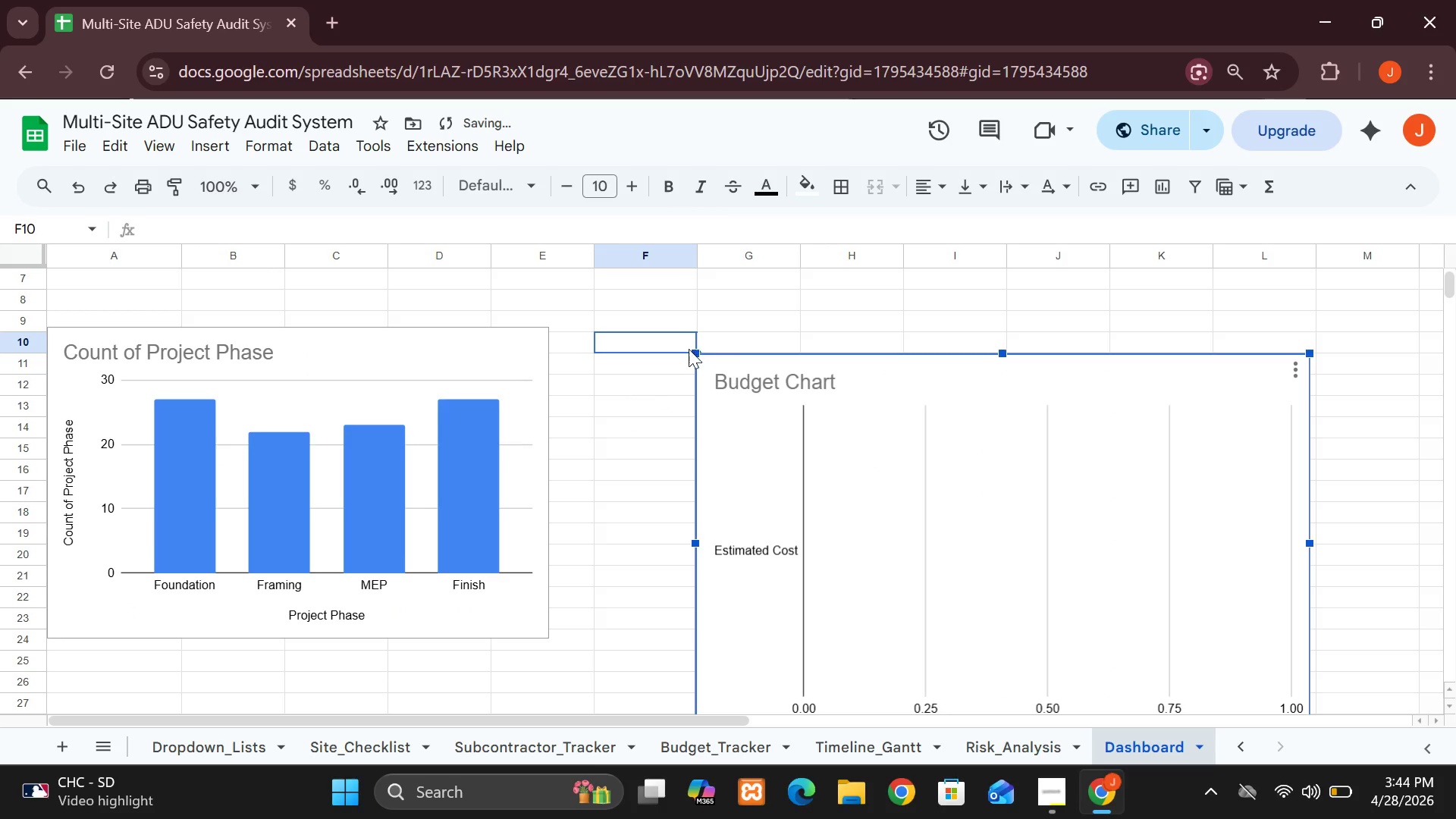 
left_click_drag(start_coordinate=[689, 345], to_coordinate=[695, 353])
 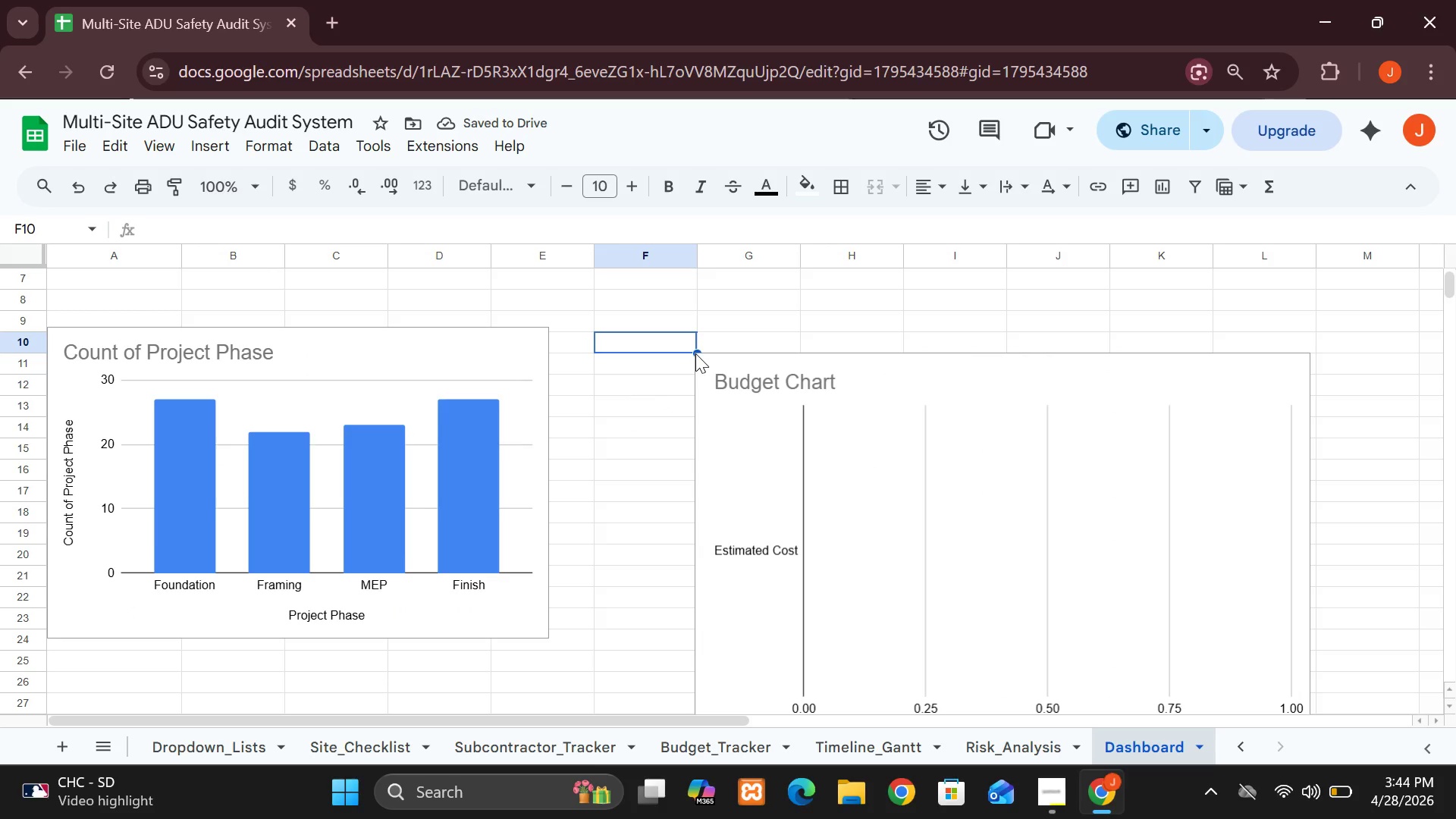 
left_click([695, 353])
 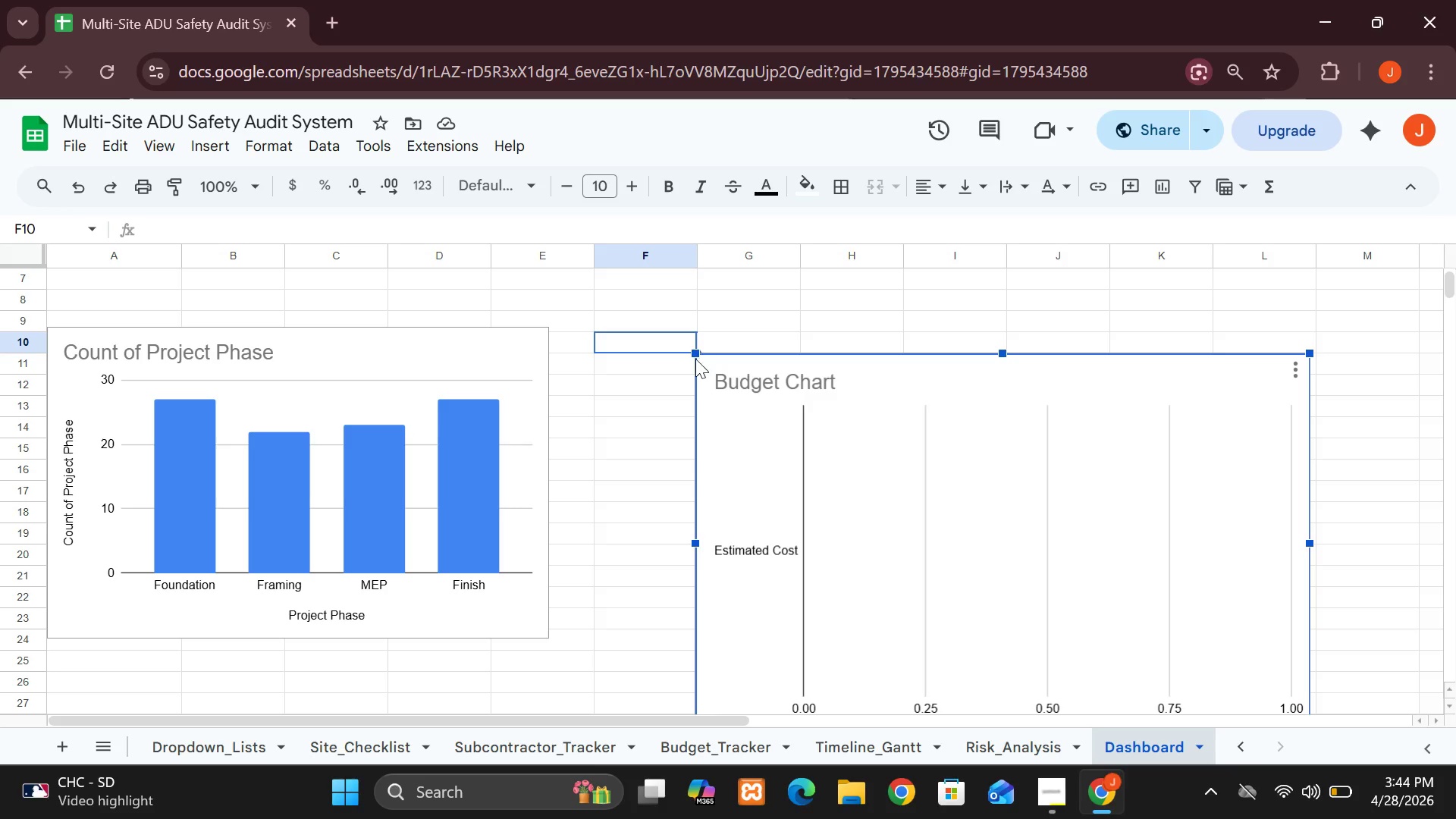 
left_click_drag(start_coordinate=[693, 354], to_coordinate=[875, 439])
 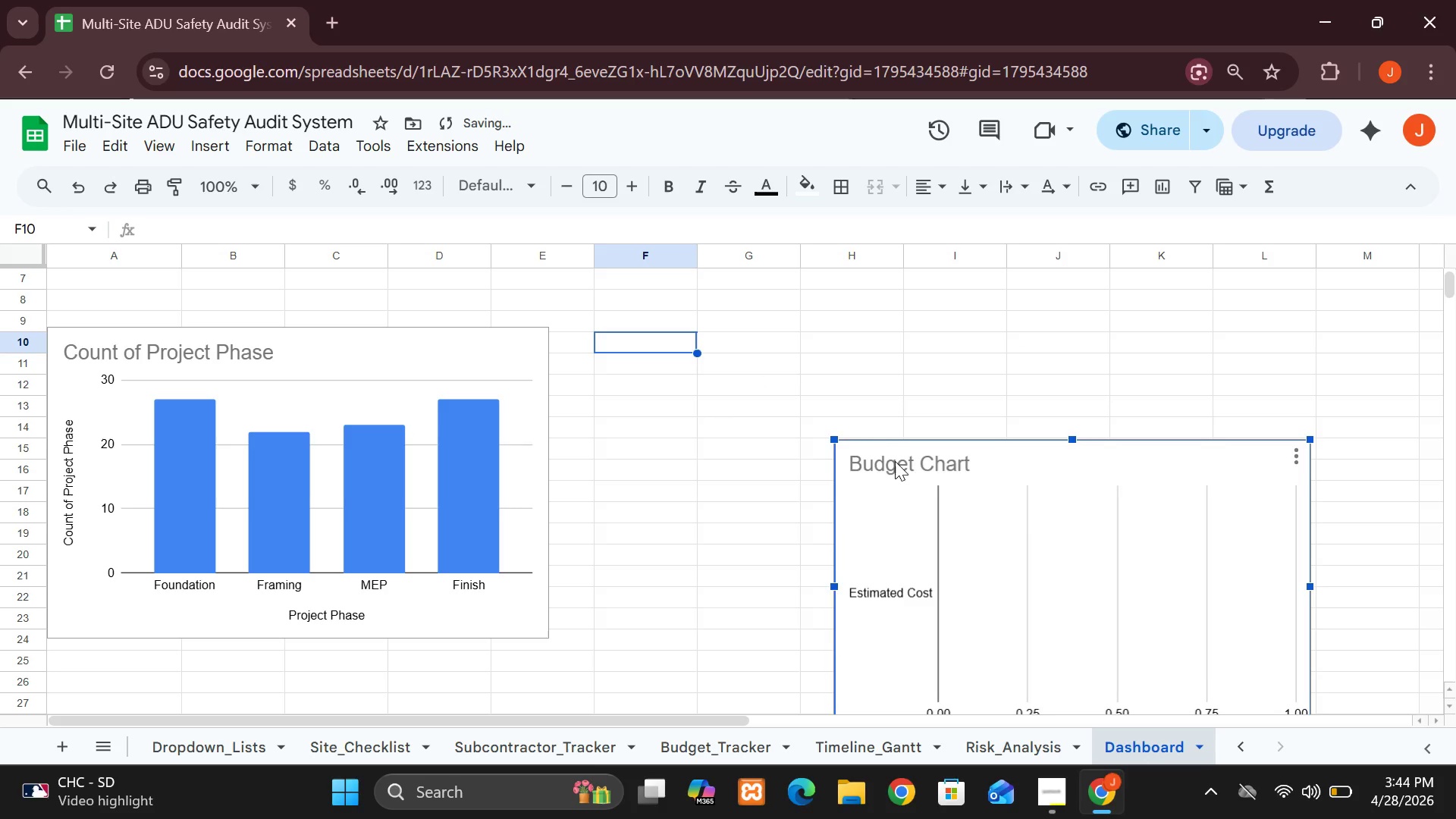 
left_click_drag(start_coordinate=[895, 461], to_coordinate=[617, 354])
 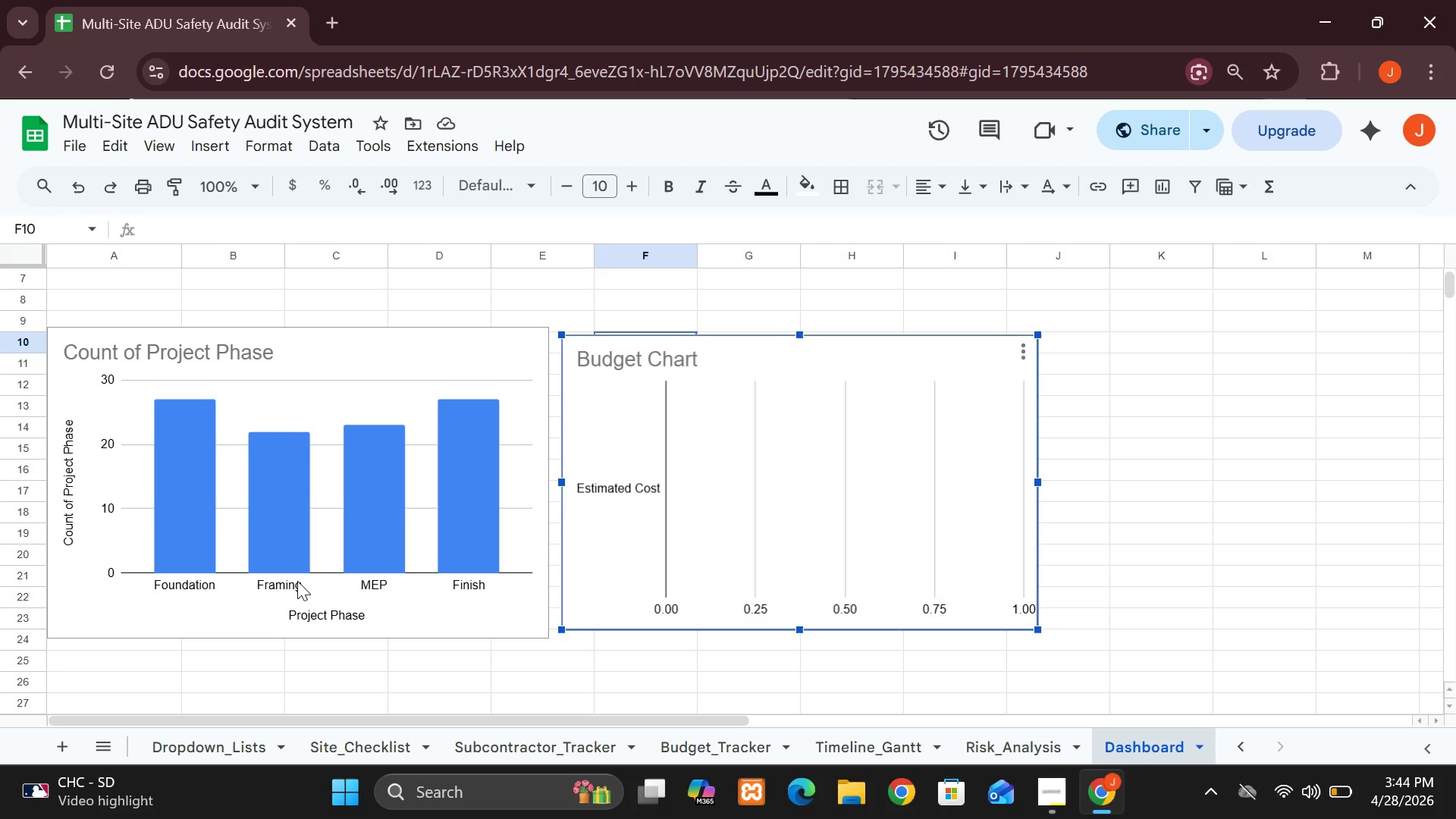 
wait(13.86)
 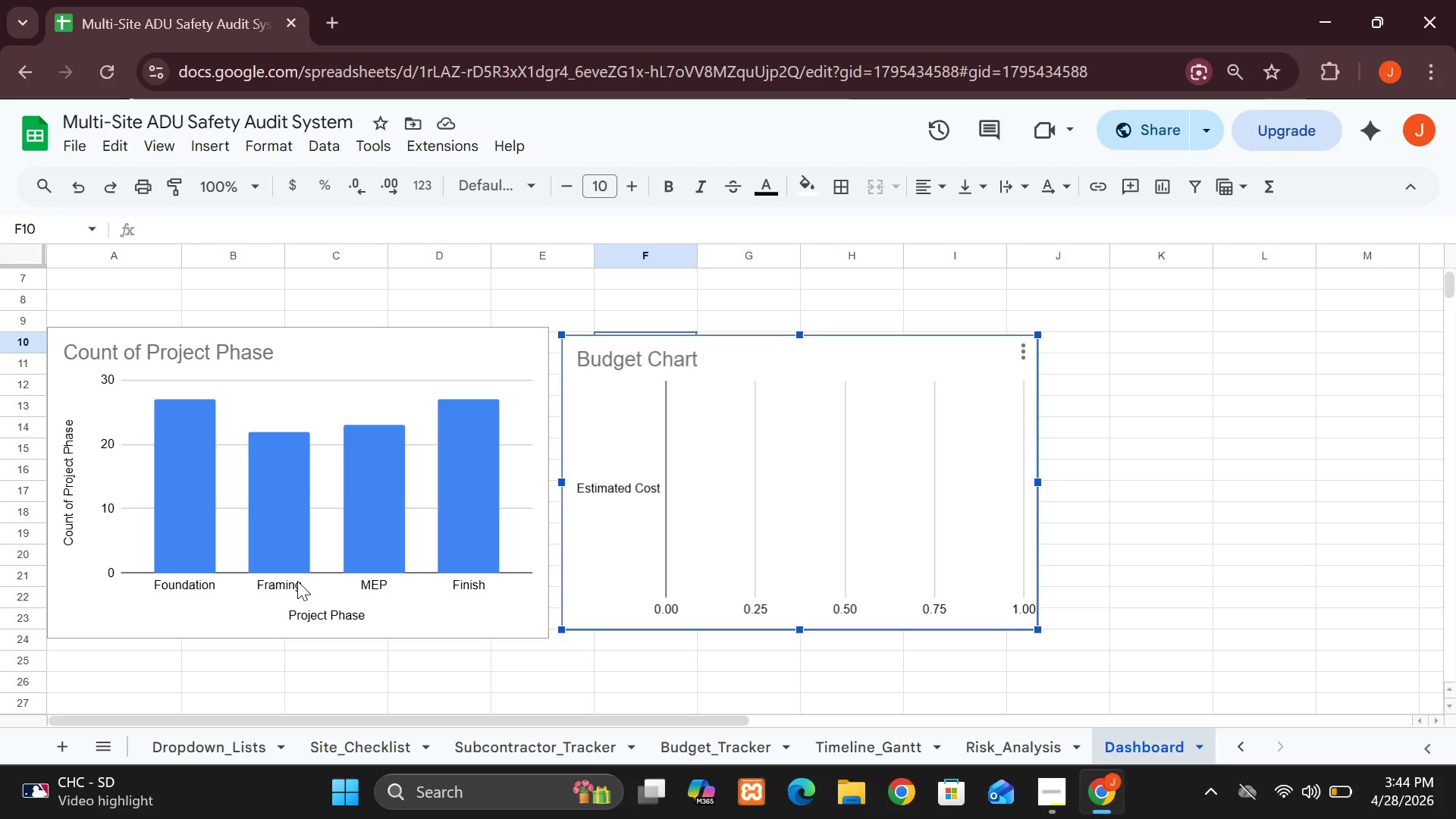 
double_click([1245, 748])
 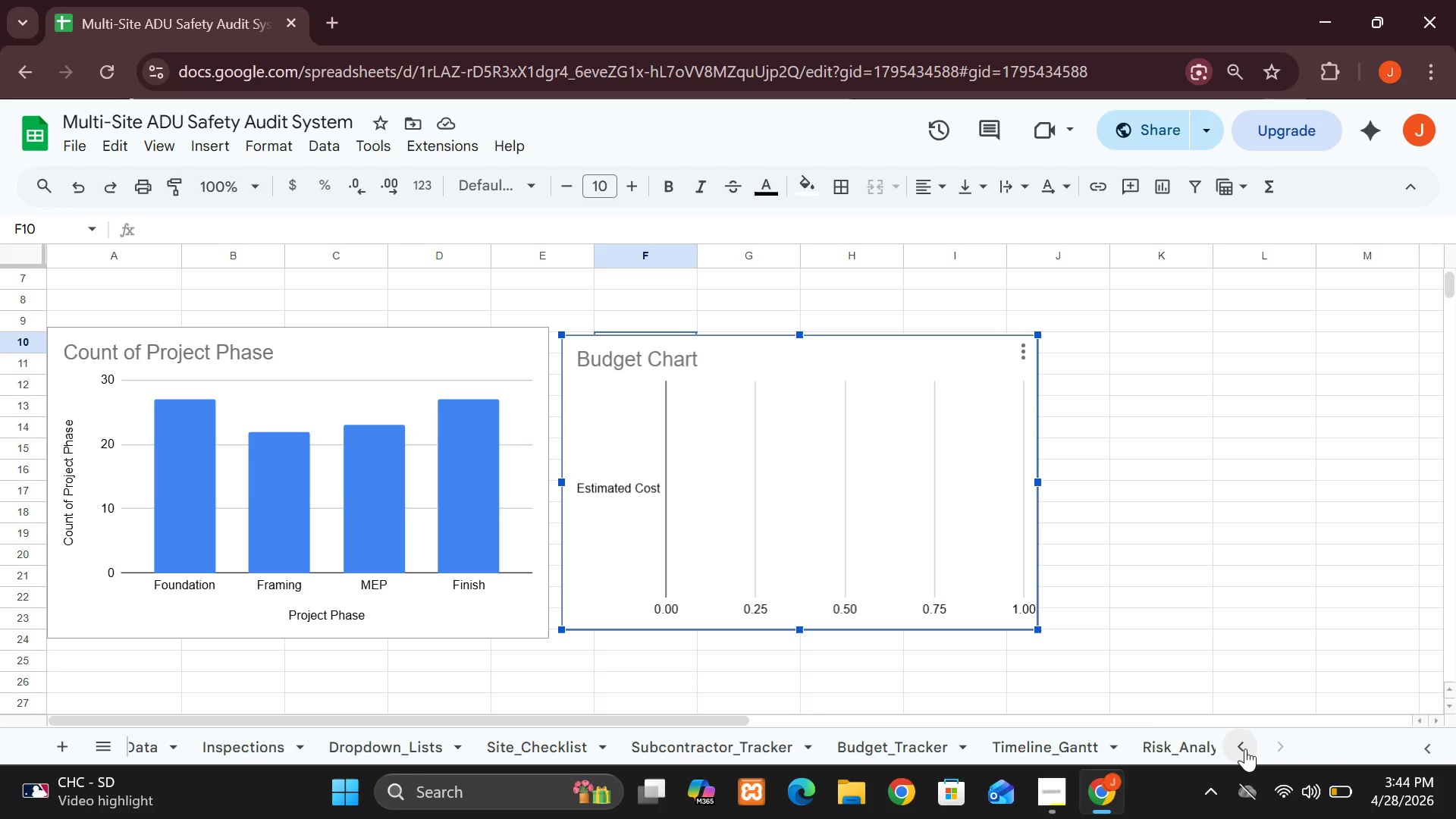 
triple_click([1245, 748])
 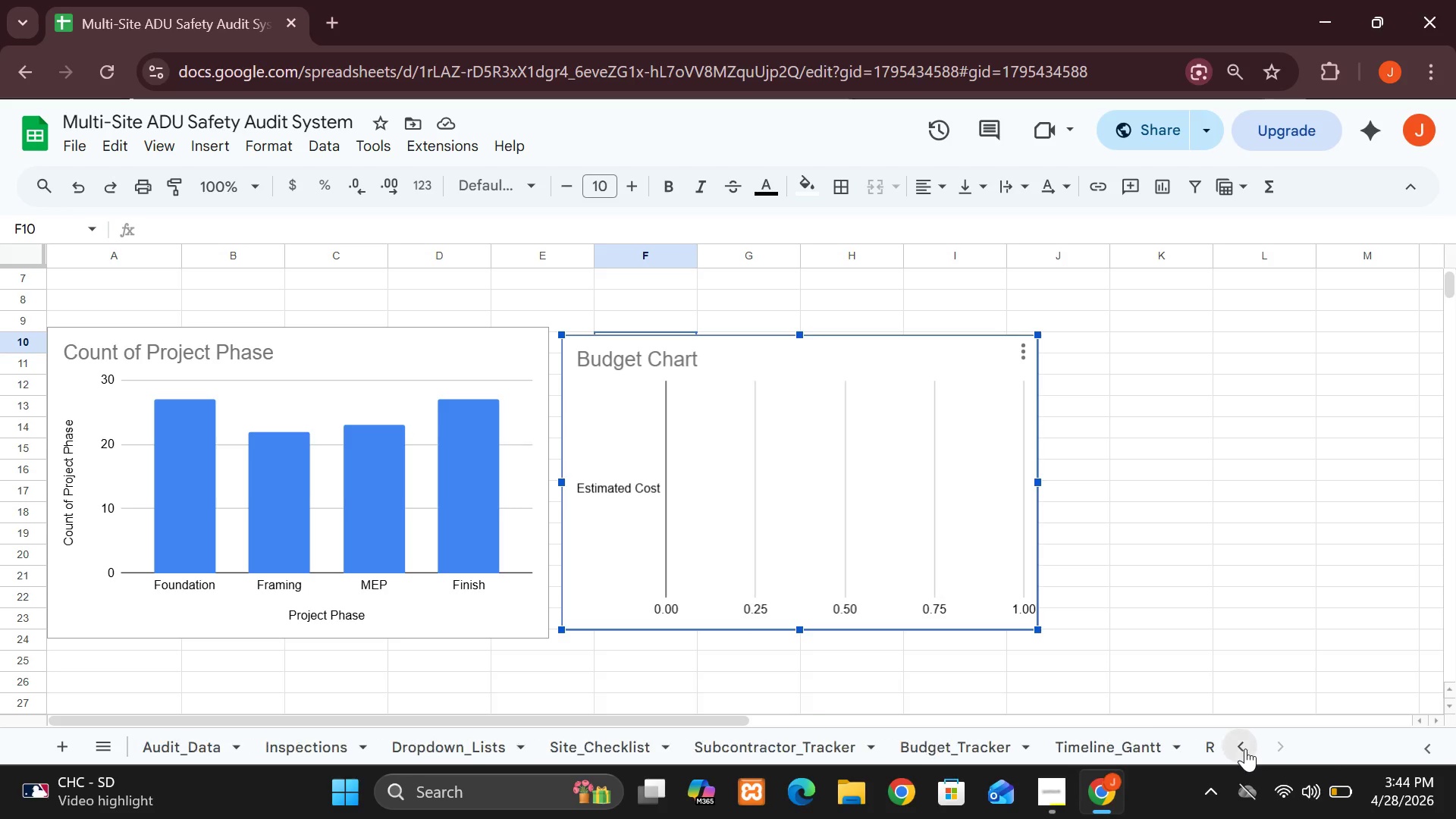 
triple_click([1245, 748])
 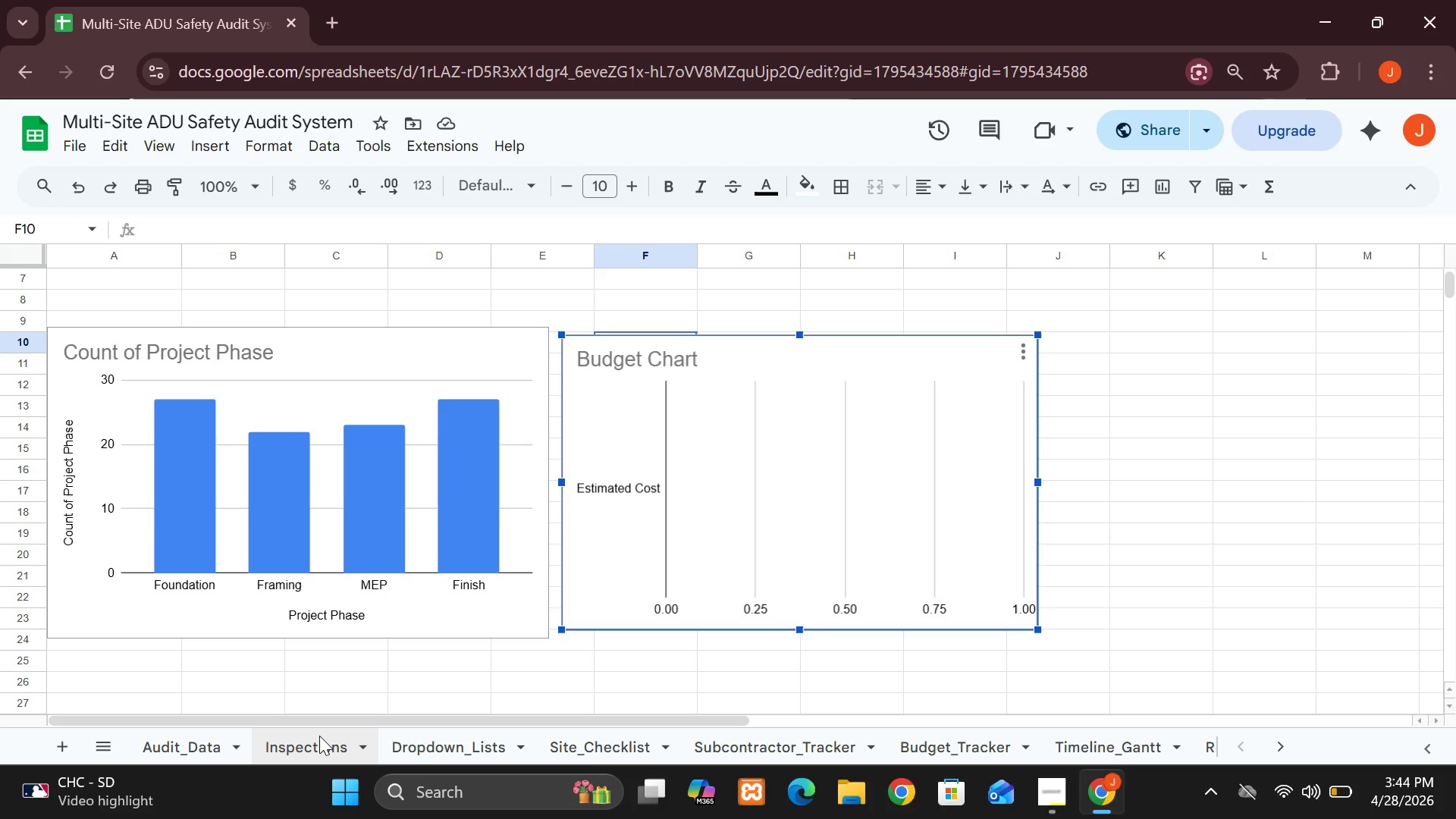 
left_click([319, 733])
 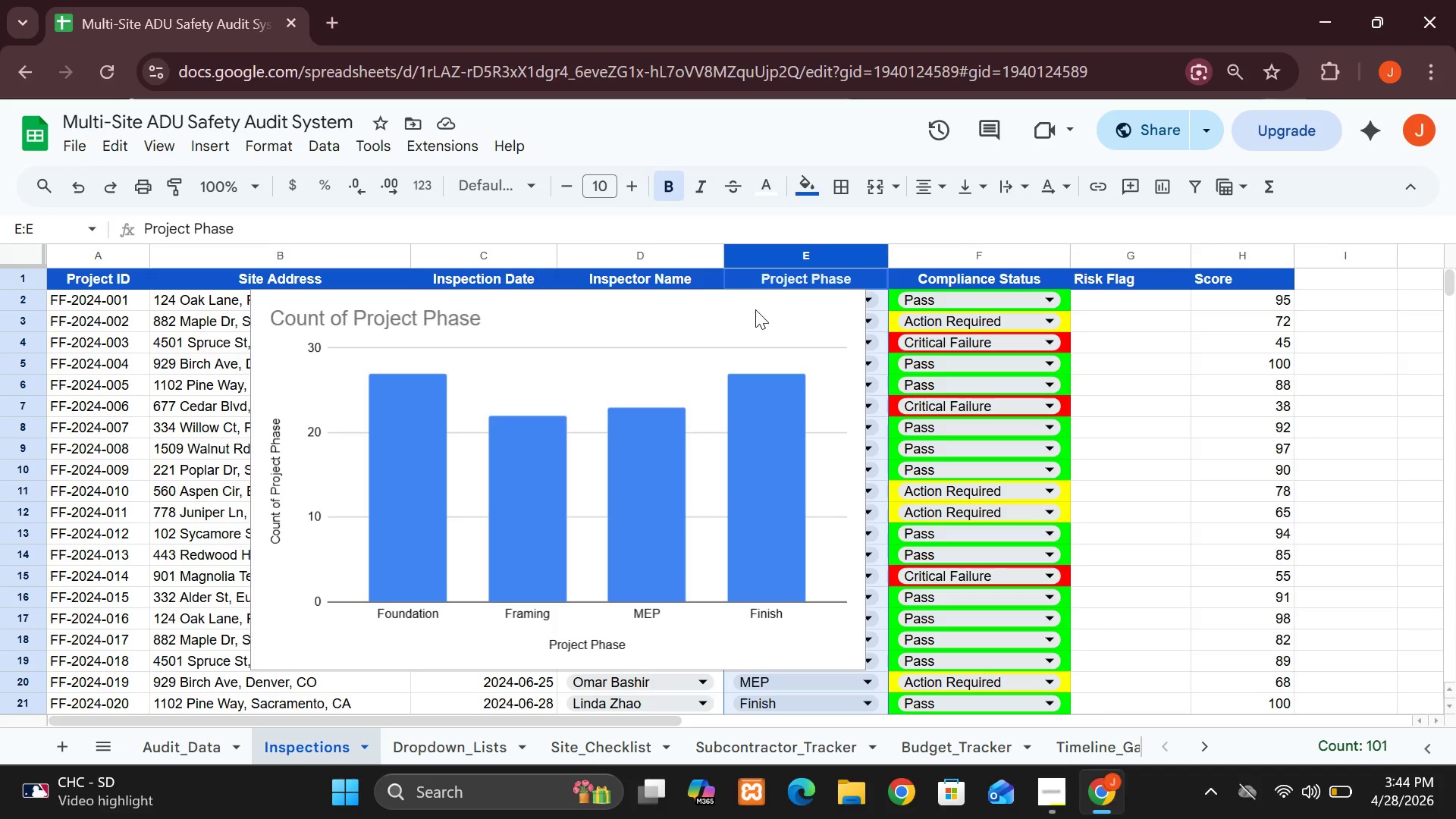 
left_click([824, 313])
 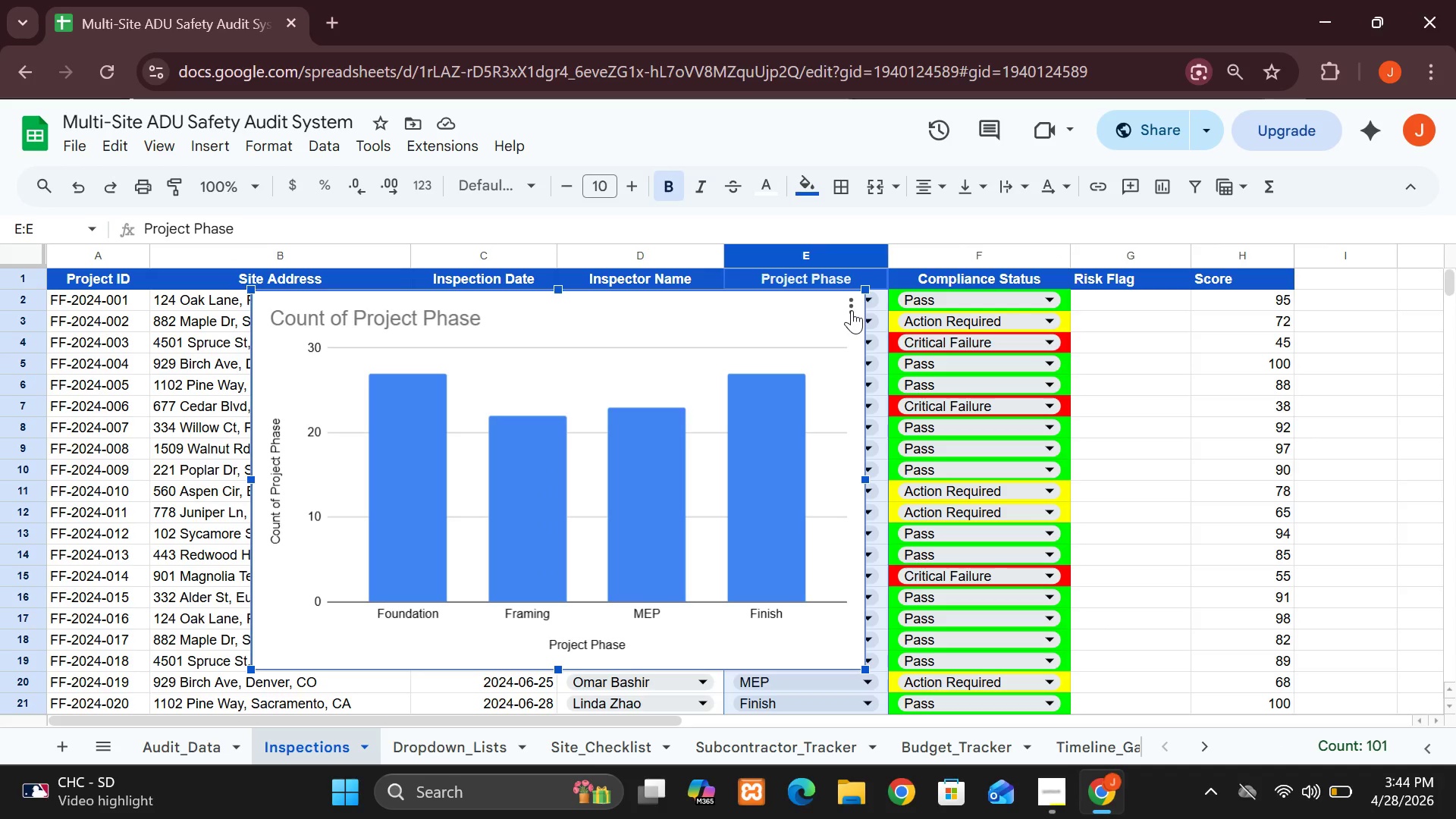 
left_click([852, 310])
 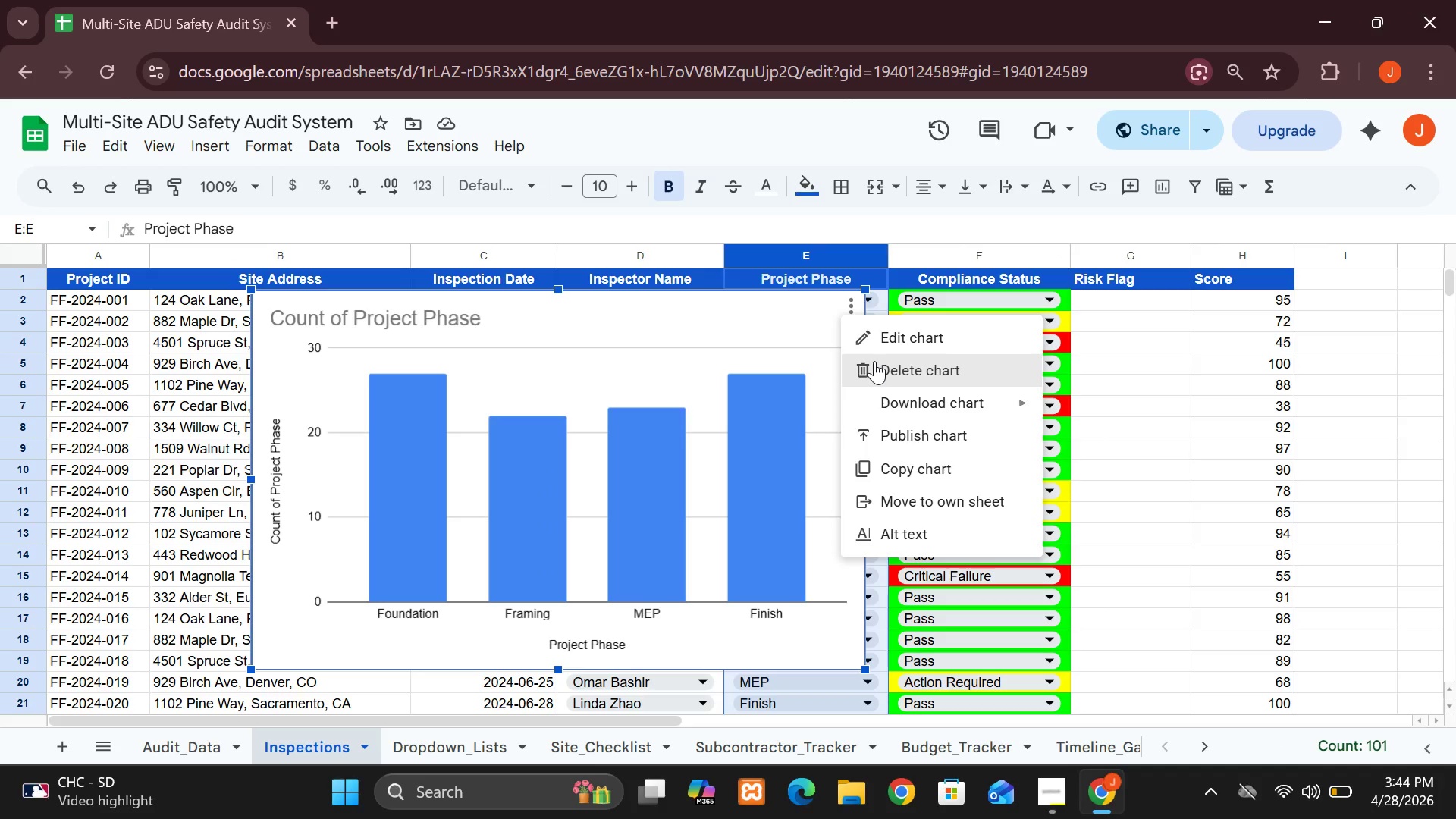 
left_click([874, 361])
 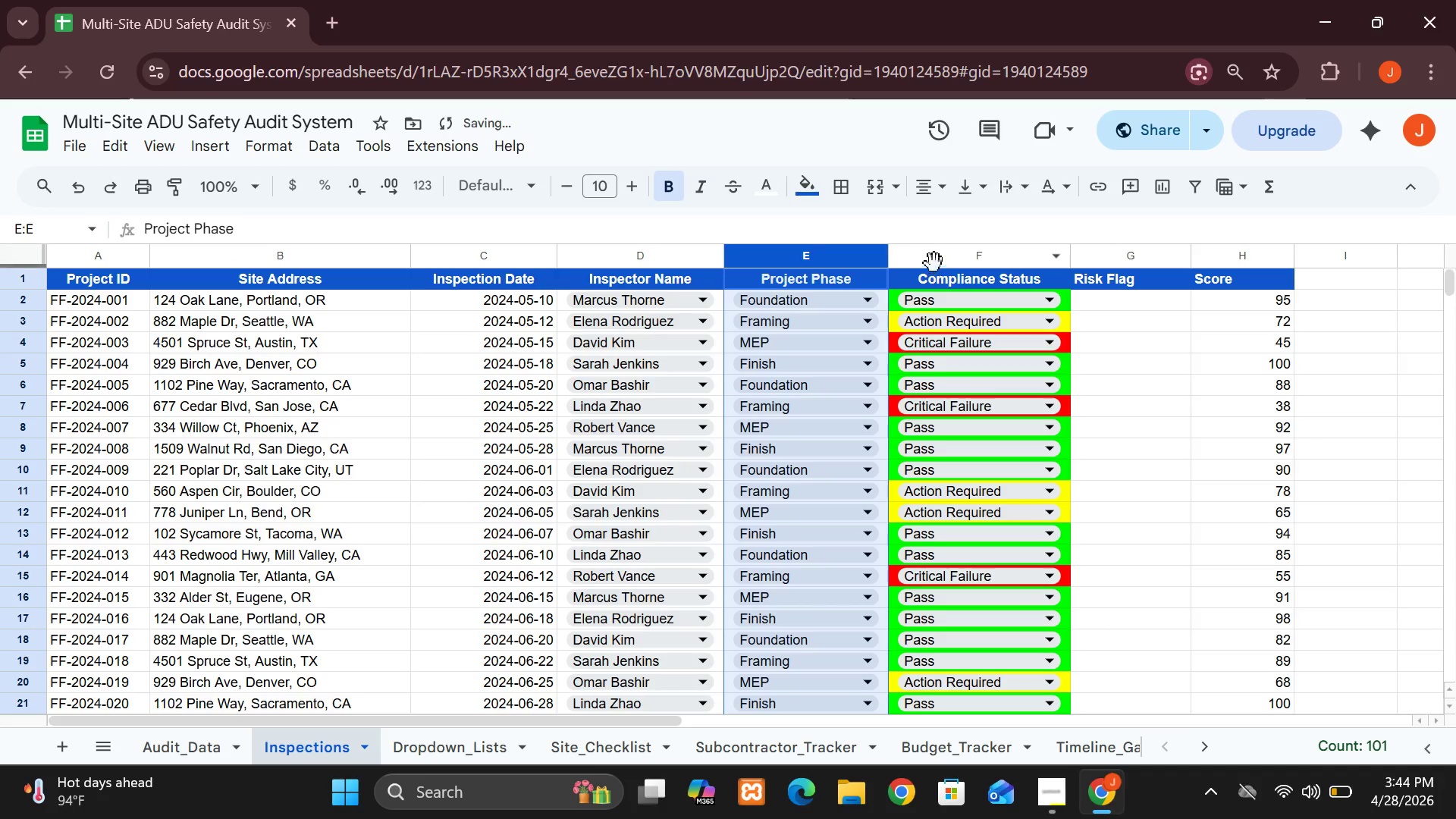 
left_click([934, 262])
 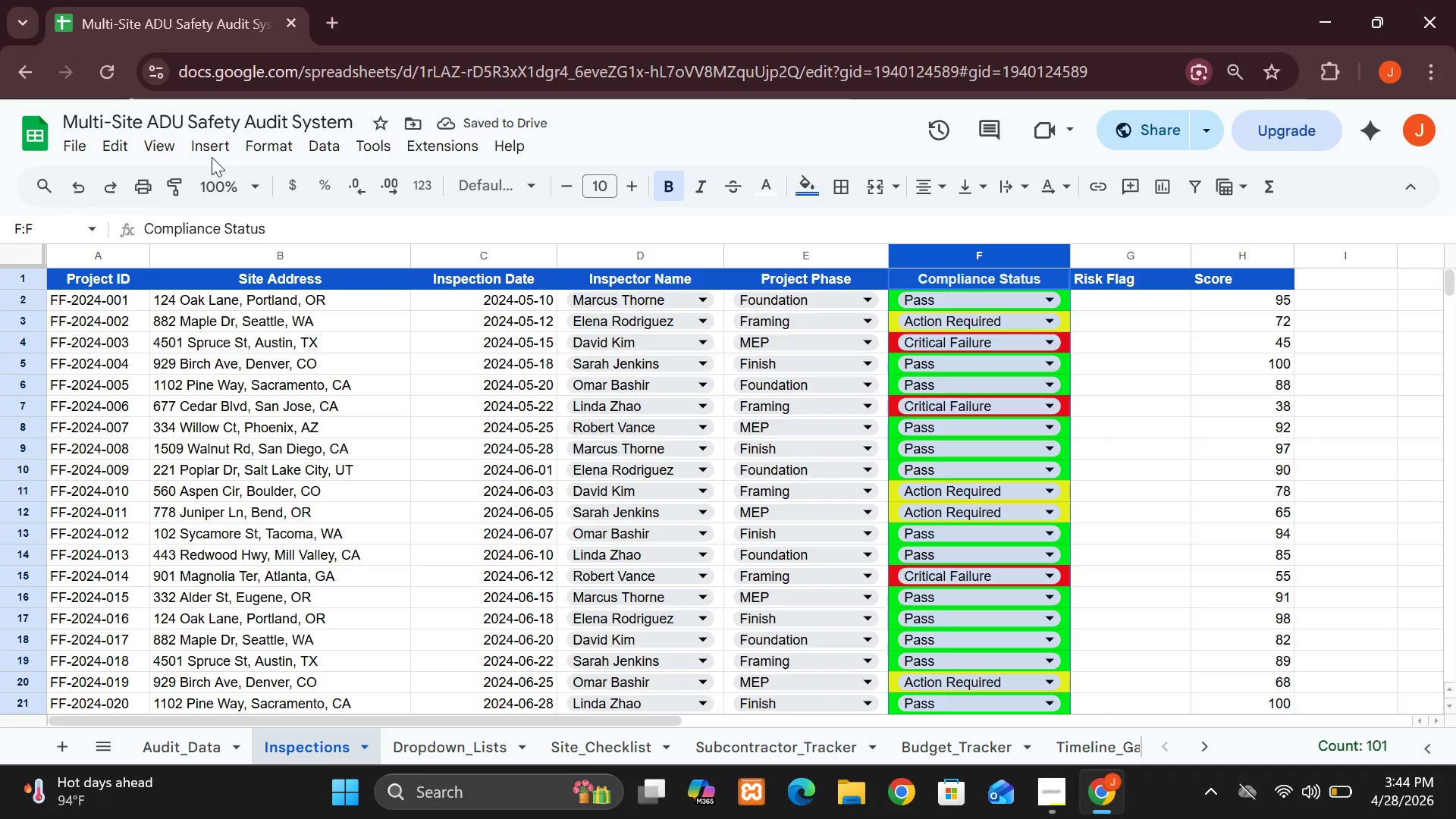 
left_click([212, 142])
 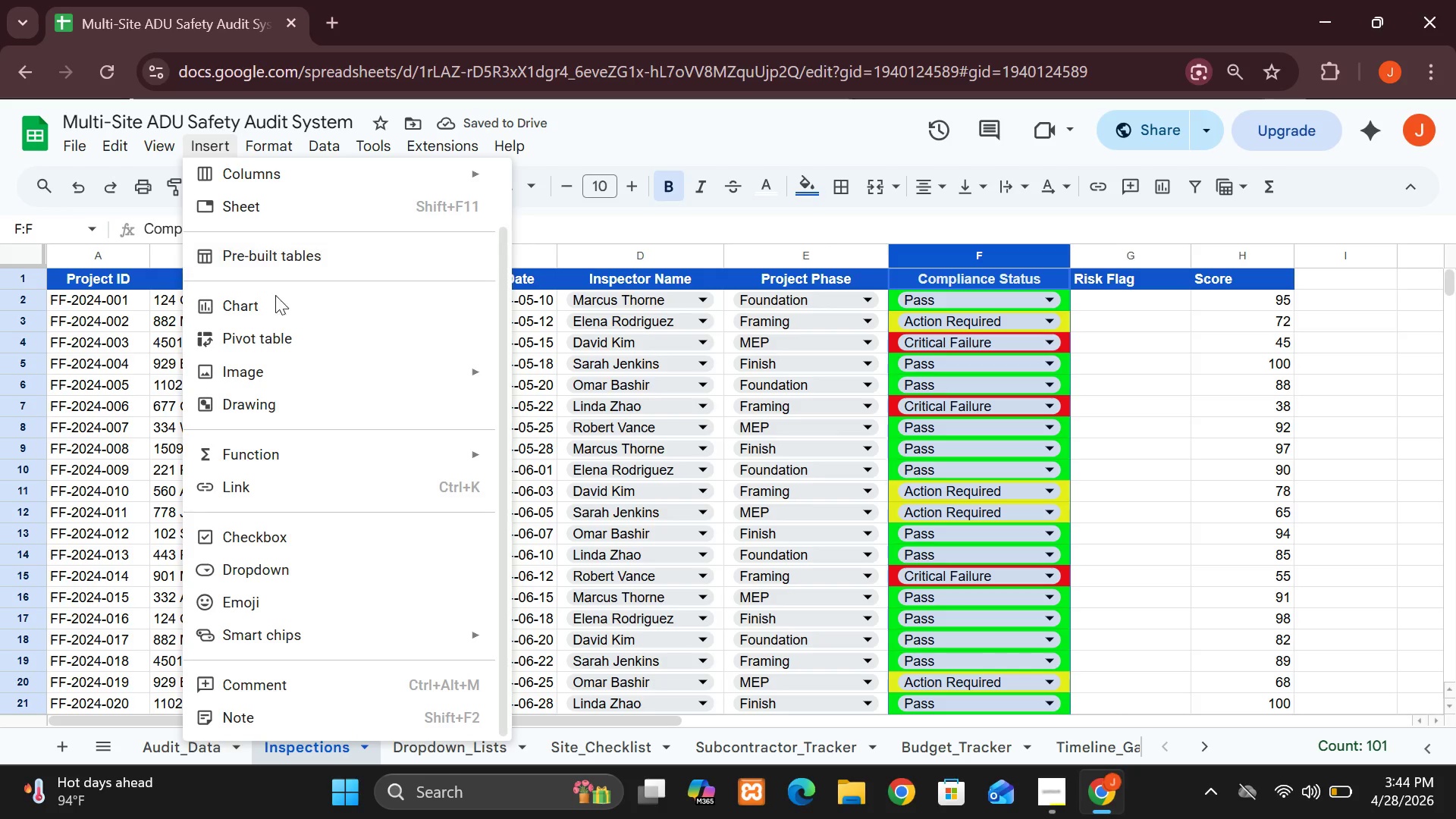 
left_click([278, 306])
 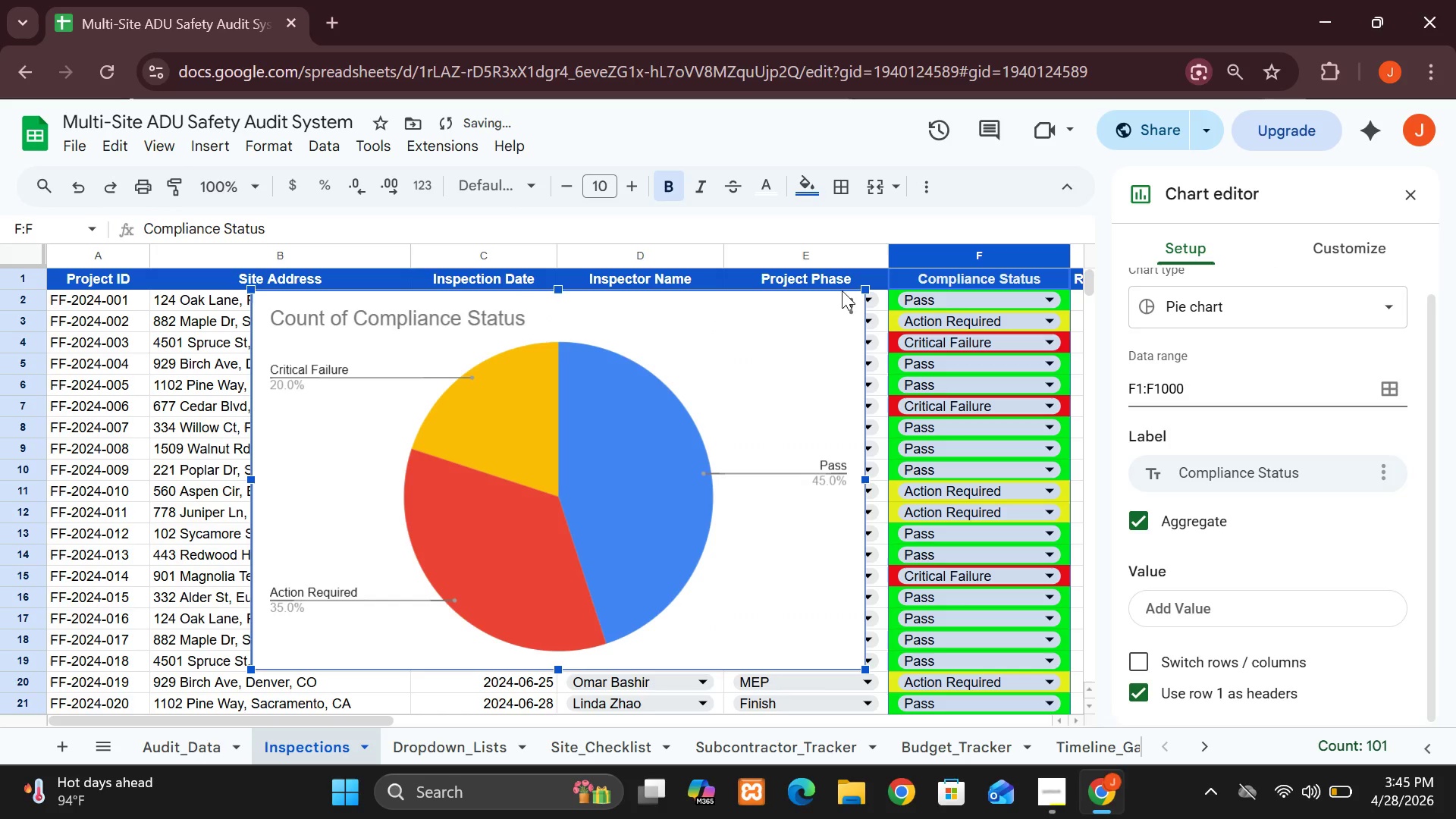 
left_click([851, 318])
 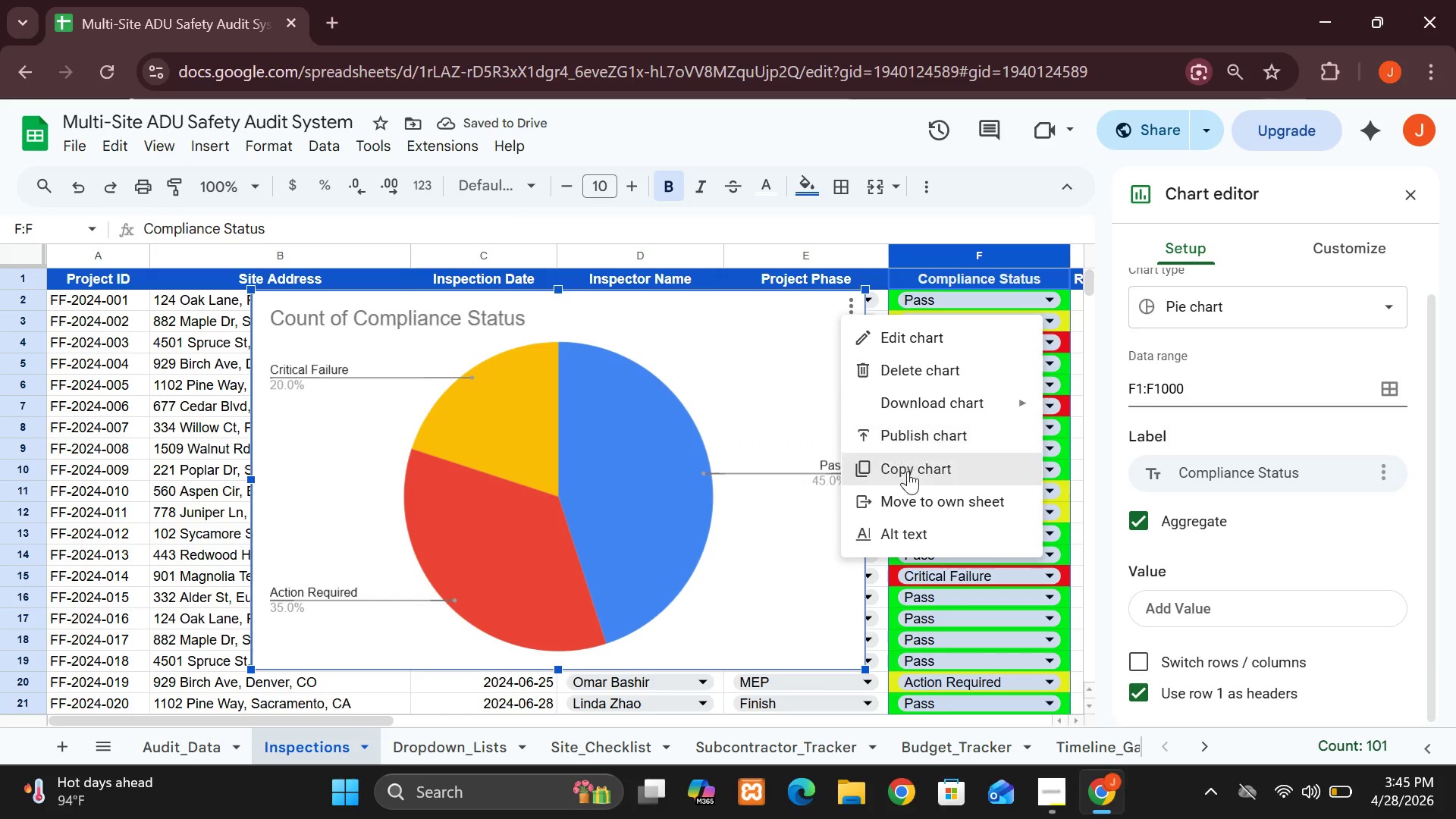 
left_click([908, 474])
 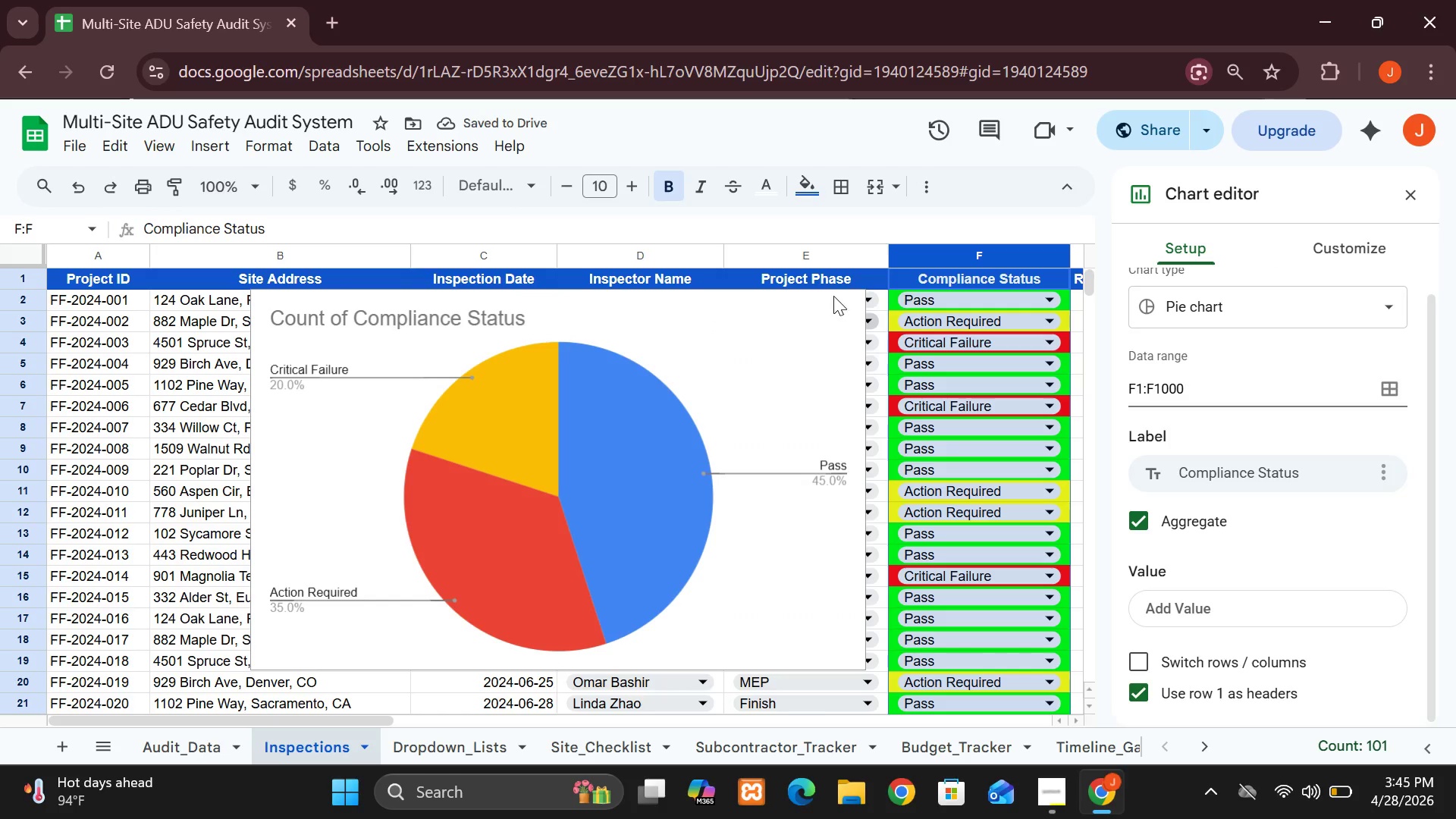 
left_click([827, 296])
 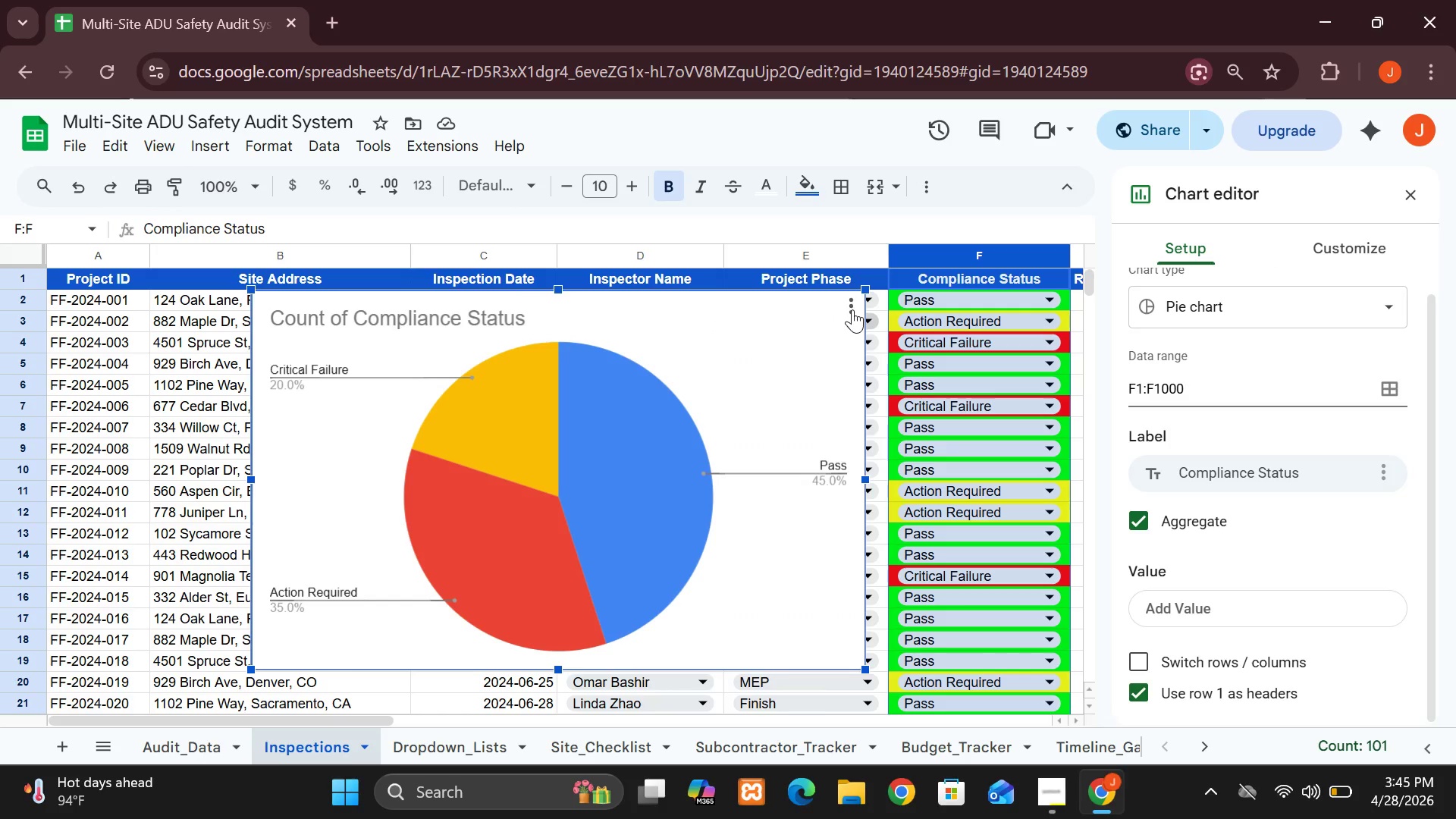 
left_click([852, 309])
 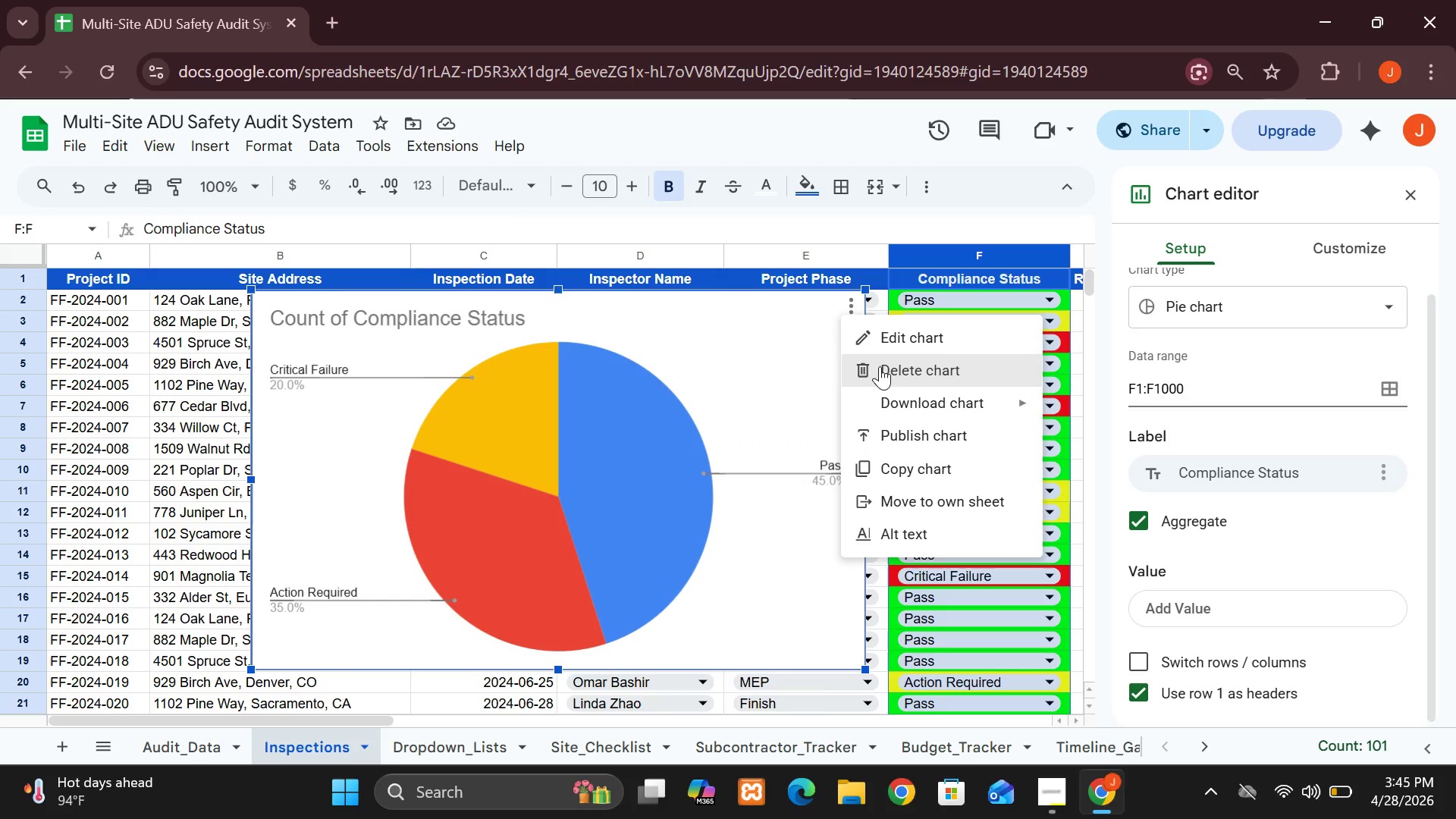 
left_click([880, 366])
 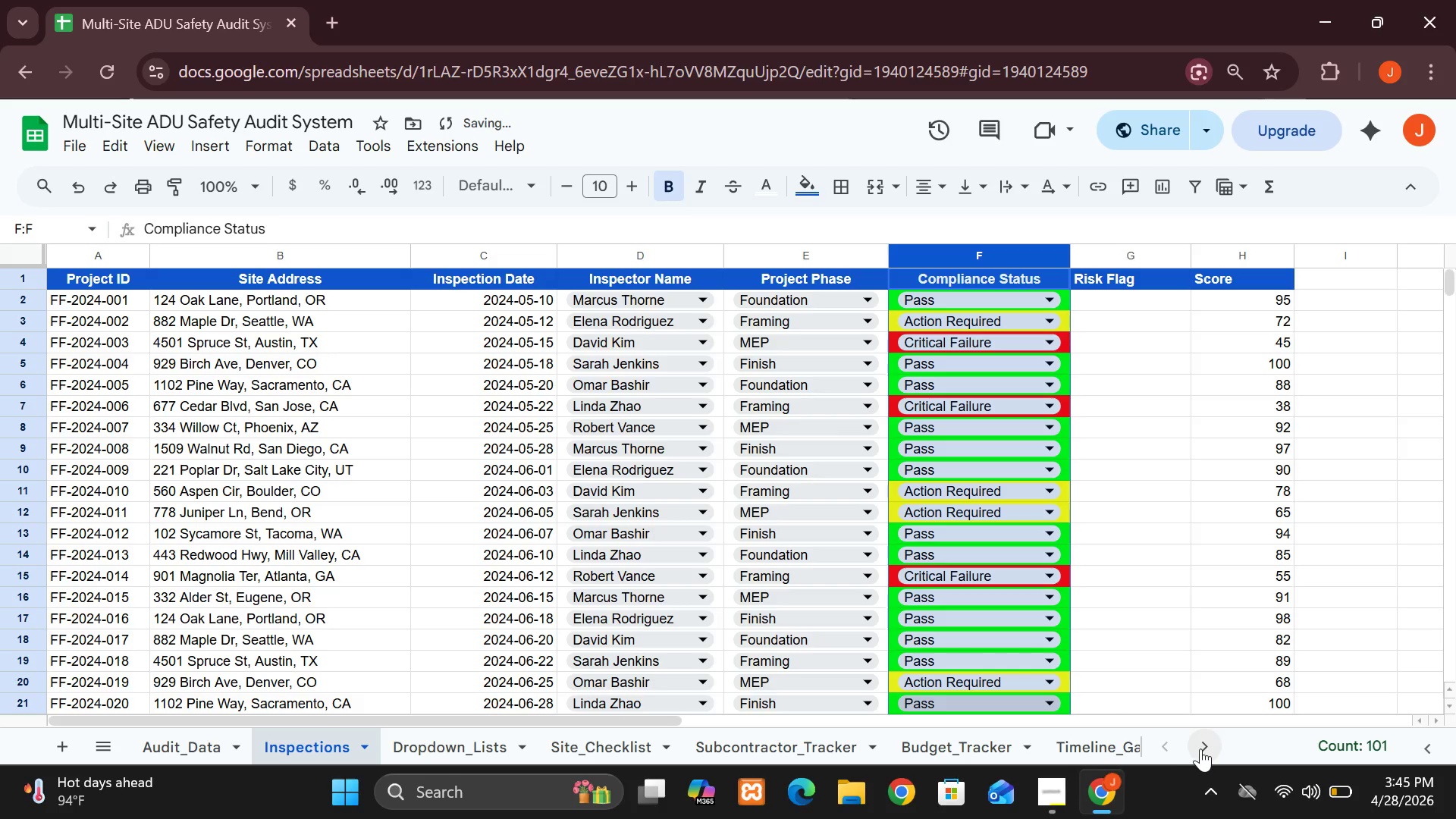 
double_click([1200, 748])
 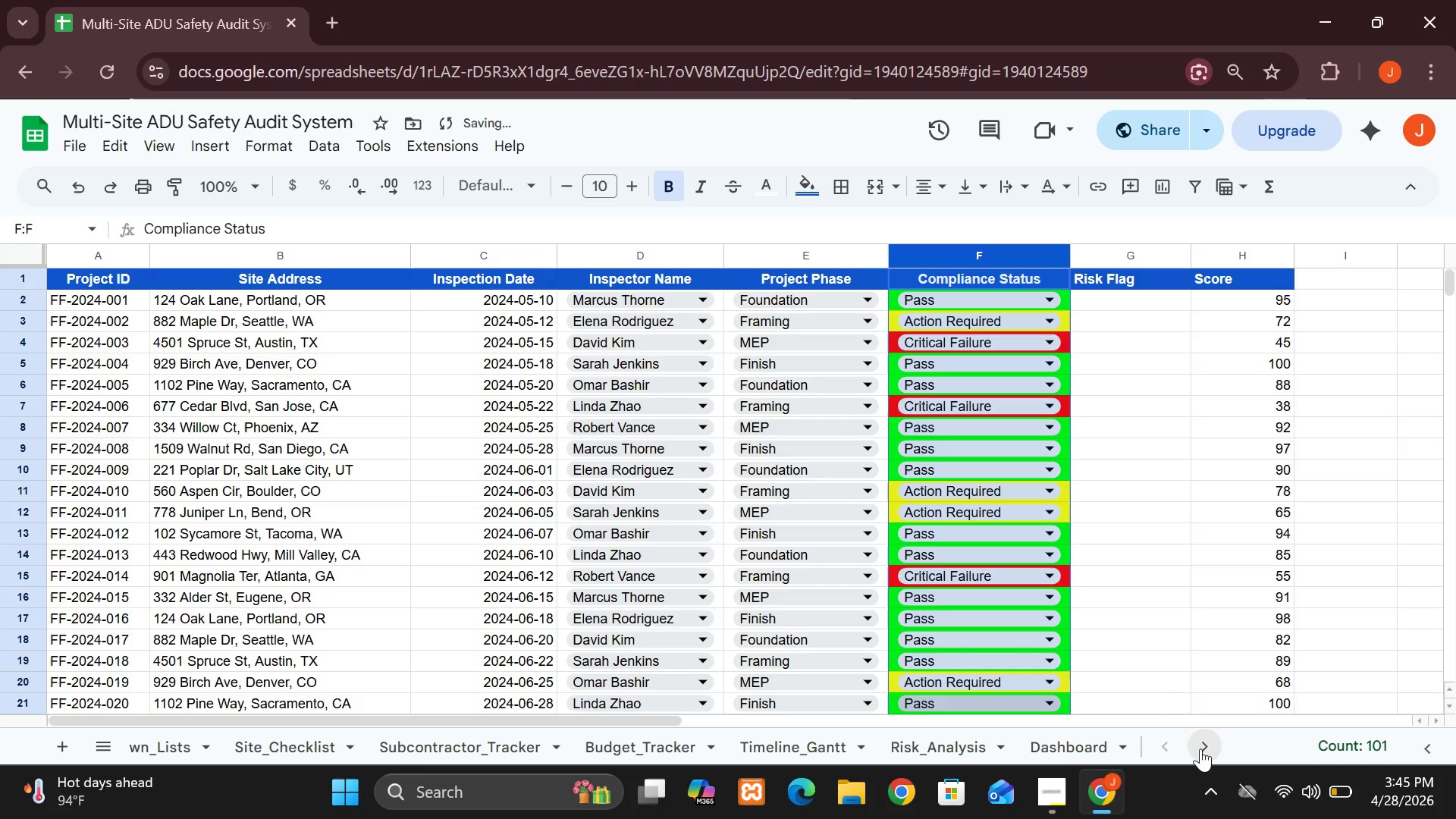 
triple_click([1200, 748])
 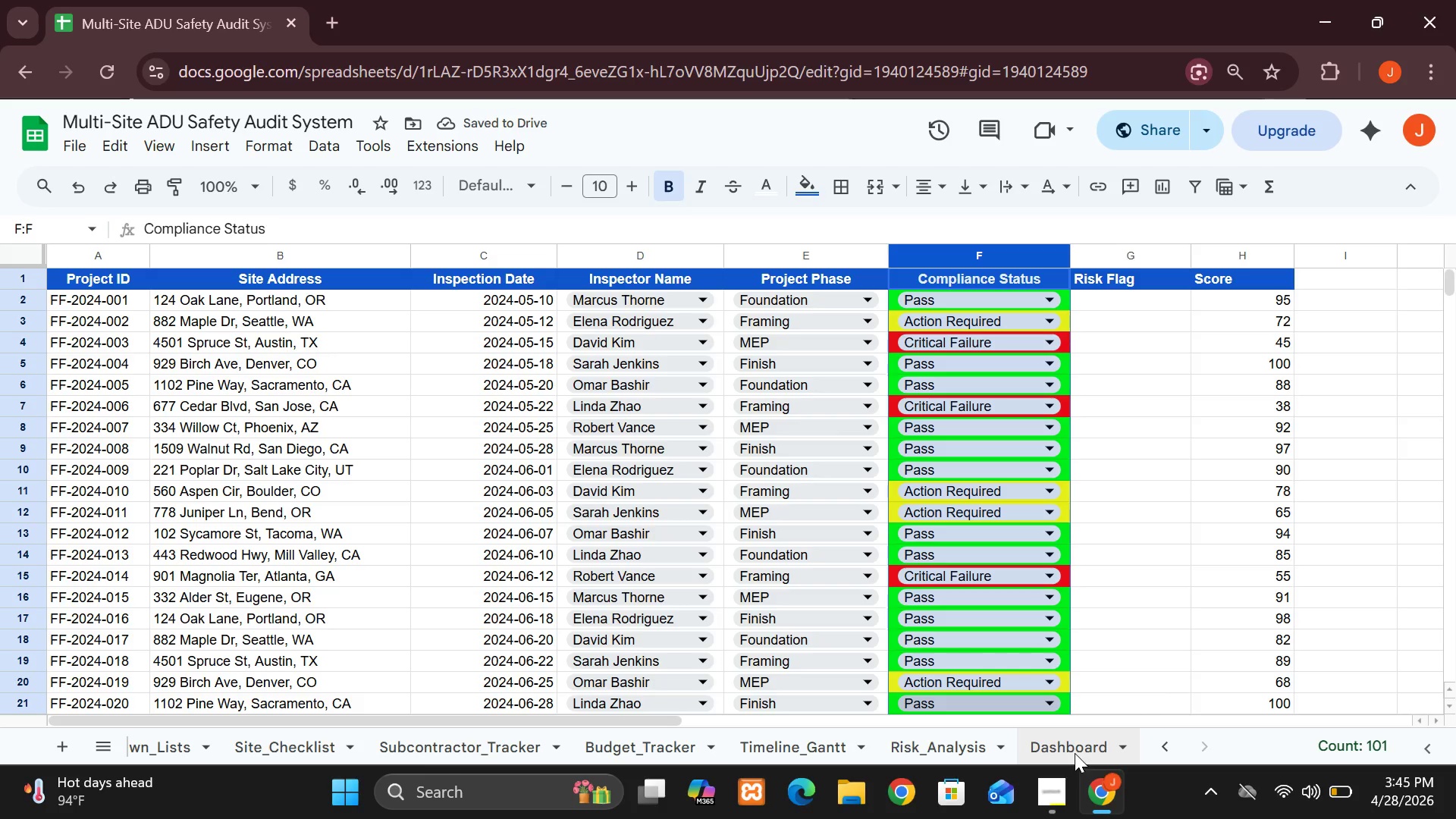 
left_click([1074, 752])
 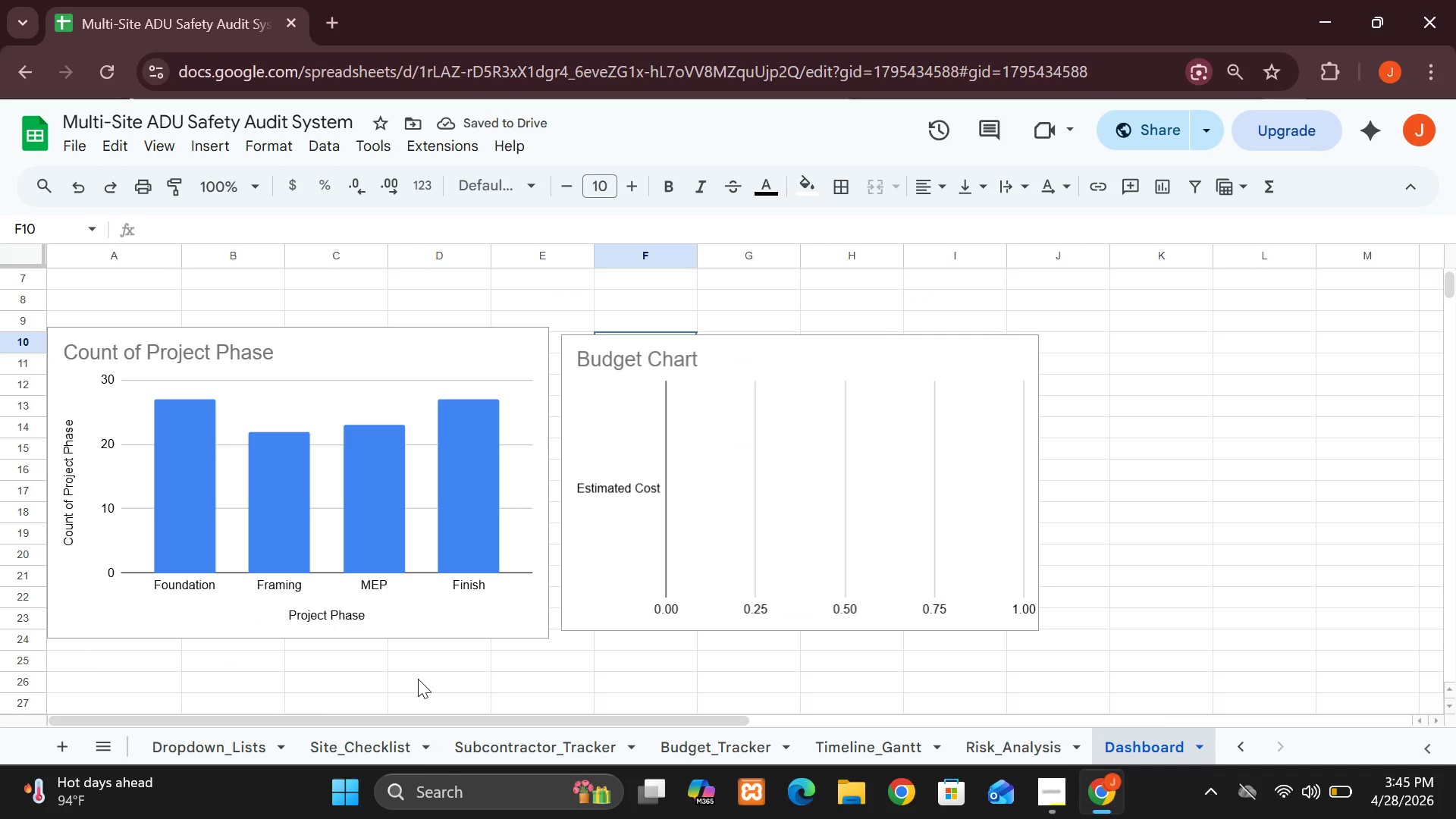 
left_click([417, 668])
 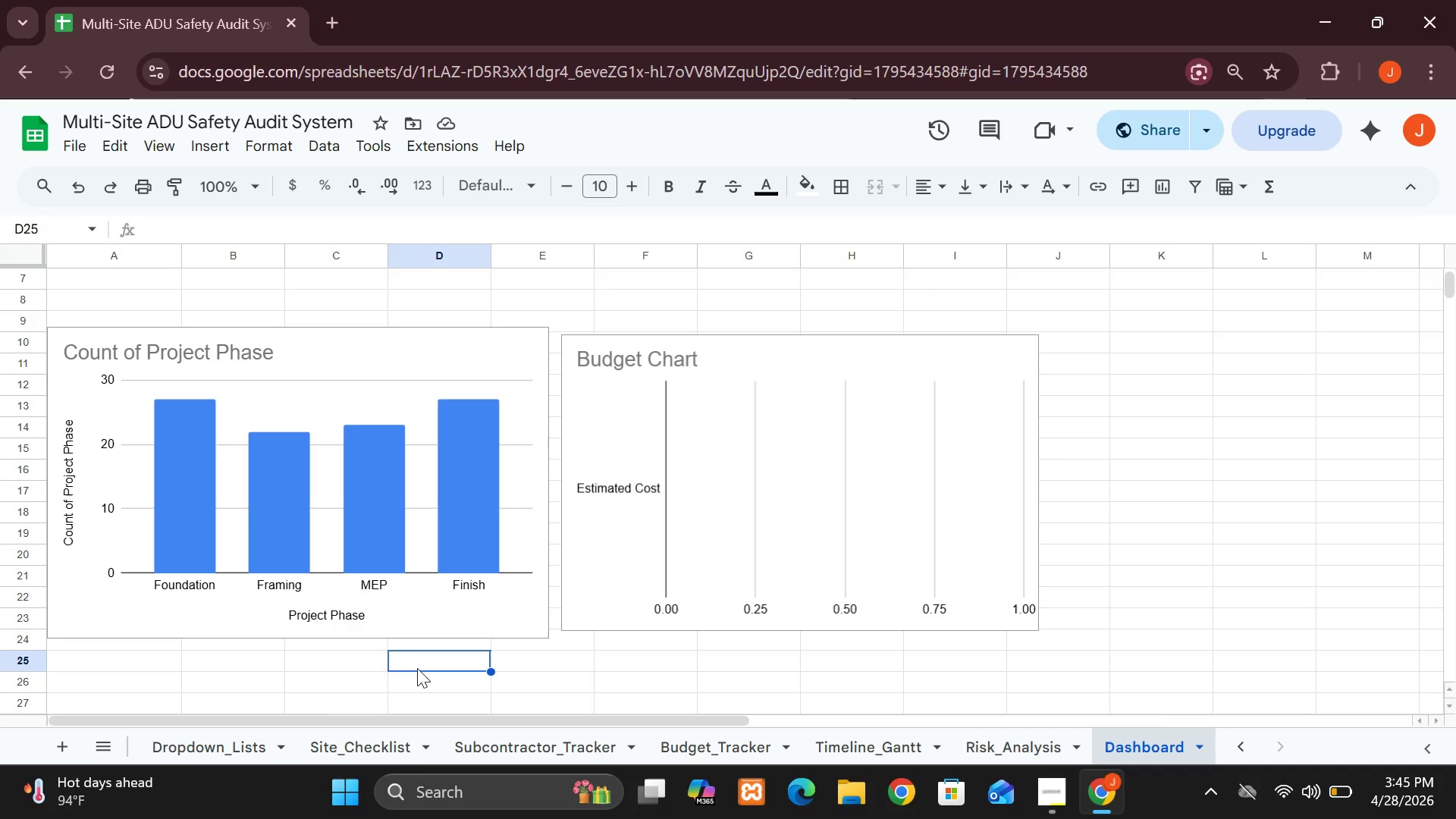 
key(Control+V)
 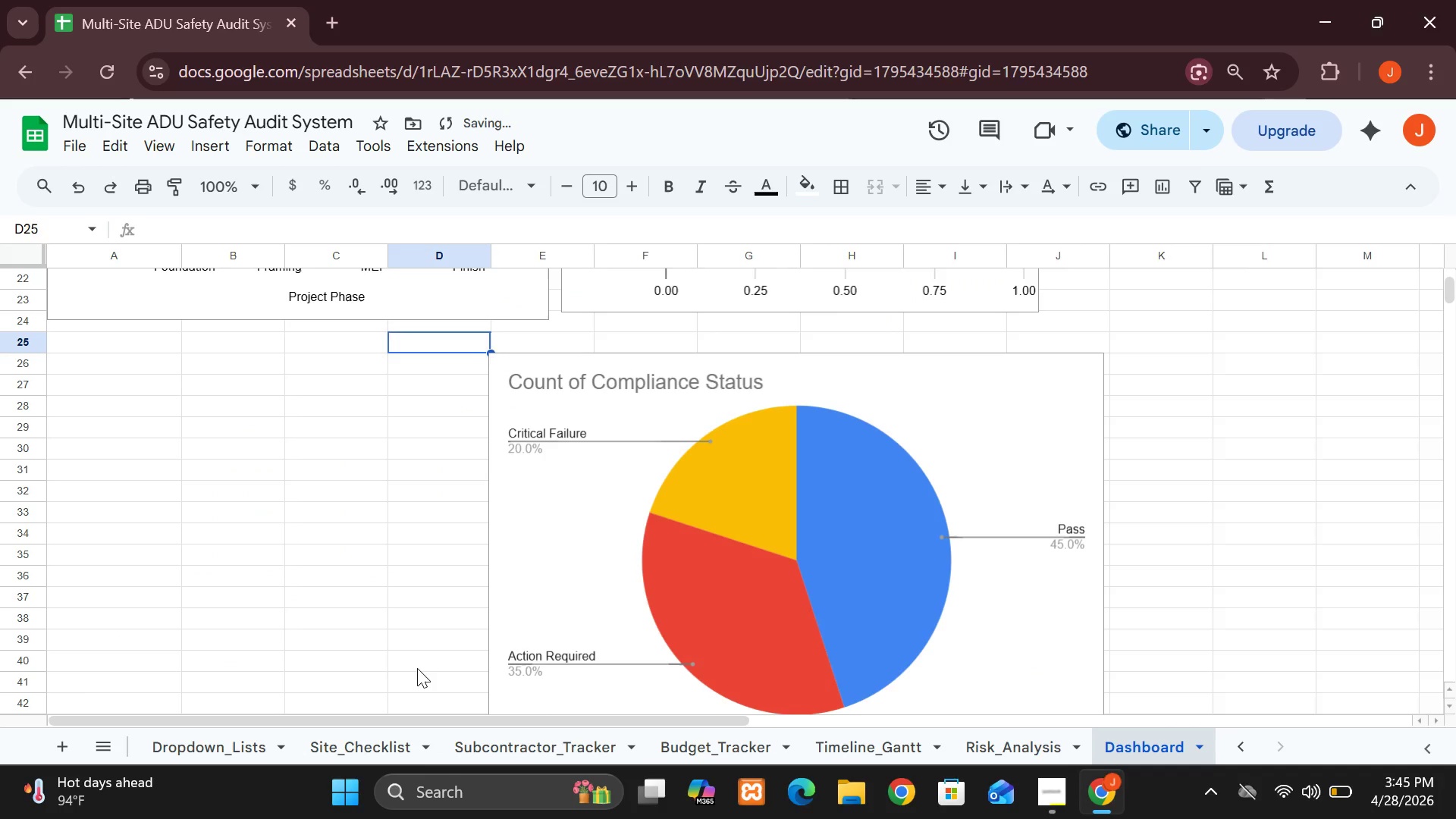 
left_click([417, 668])
 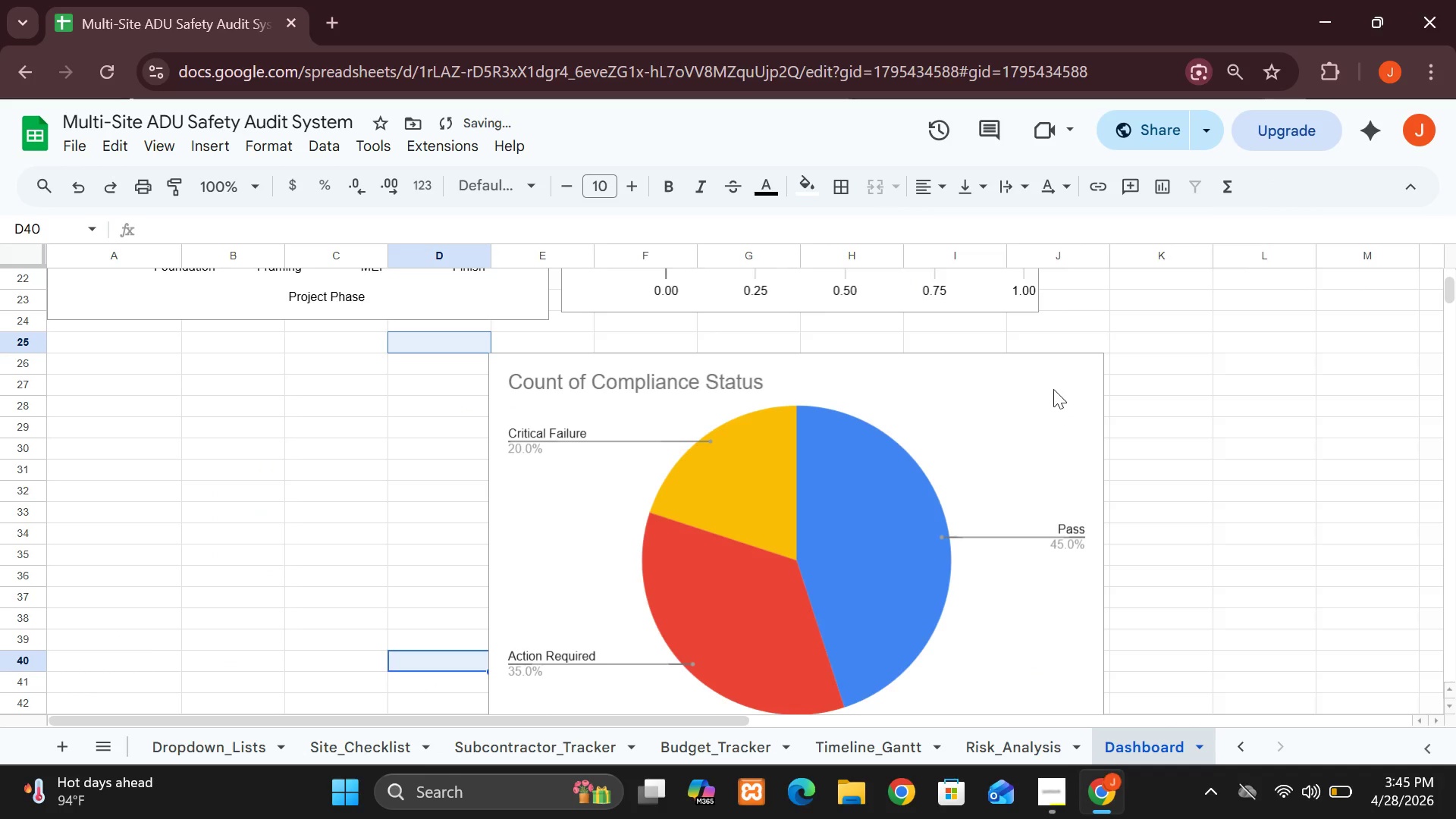 
left_click_drag(start_coordinate=[1053, 386], to_coordinate=[1069, 369])
 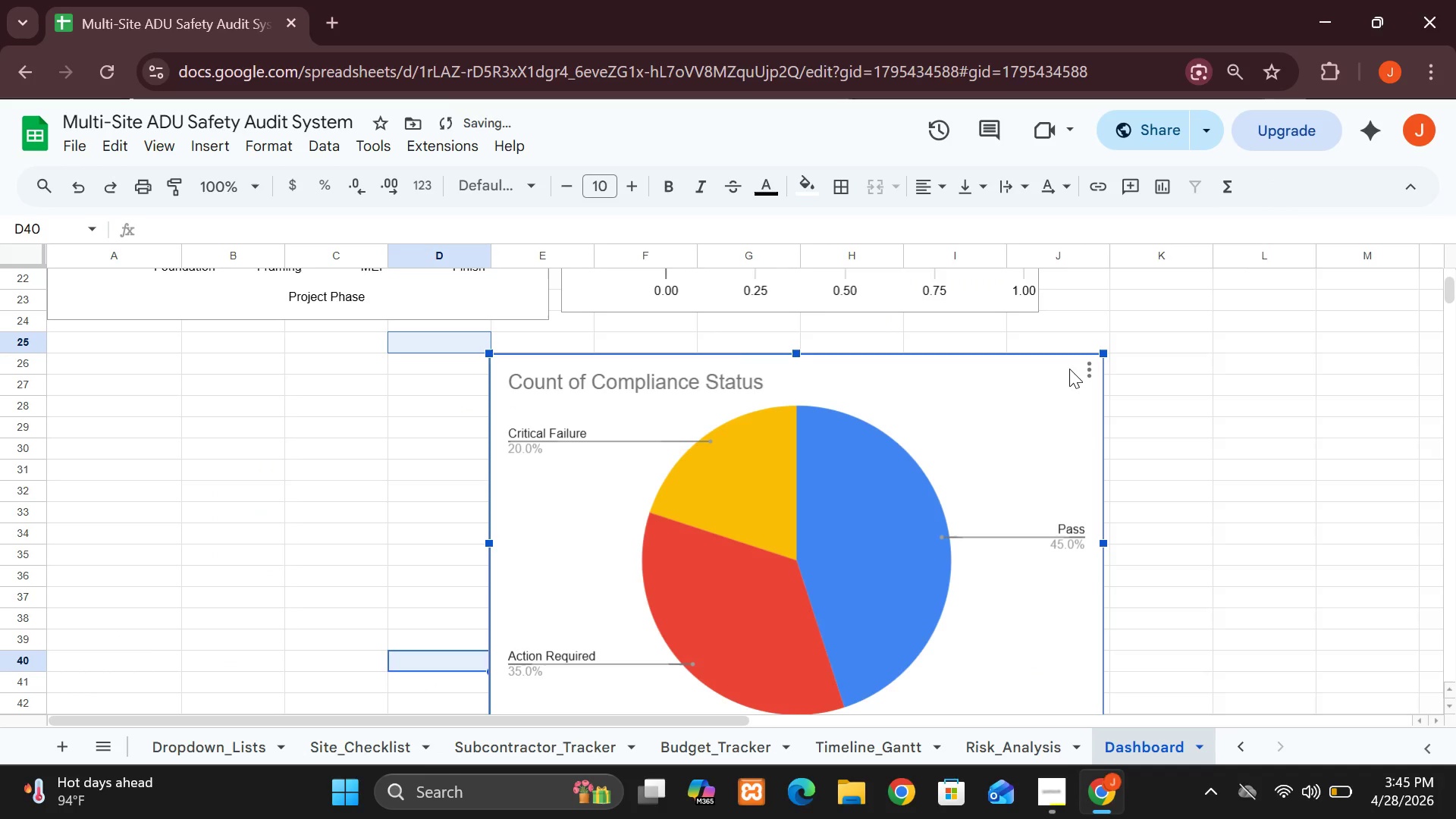 
left_click([1069, 369])
 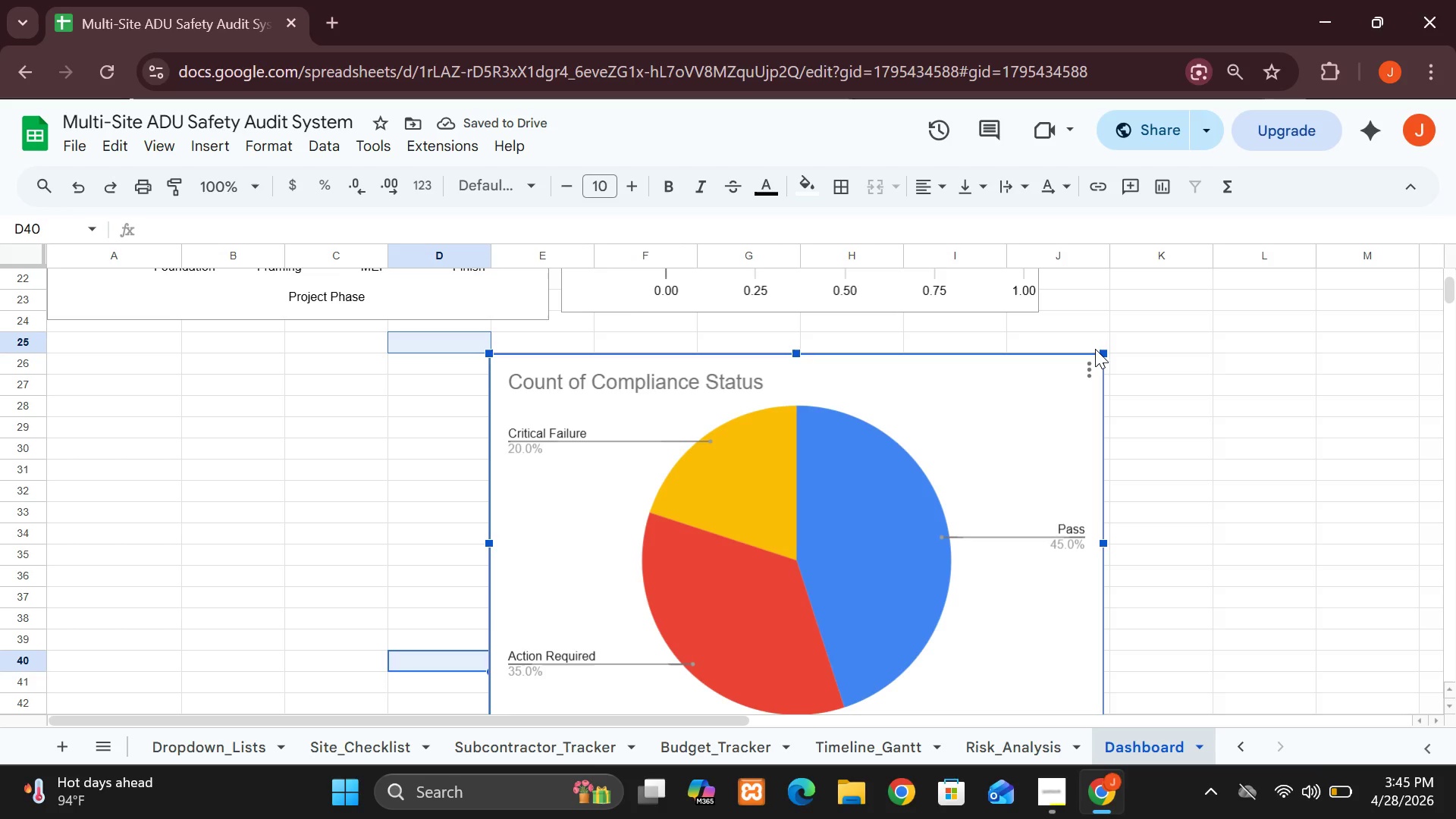 
left_click([1095, 349])
 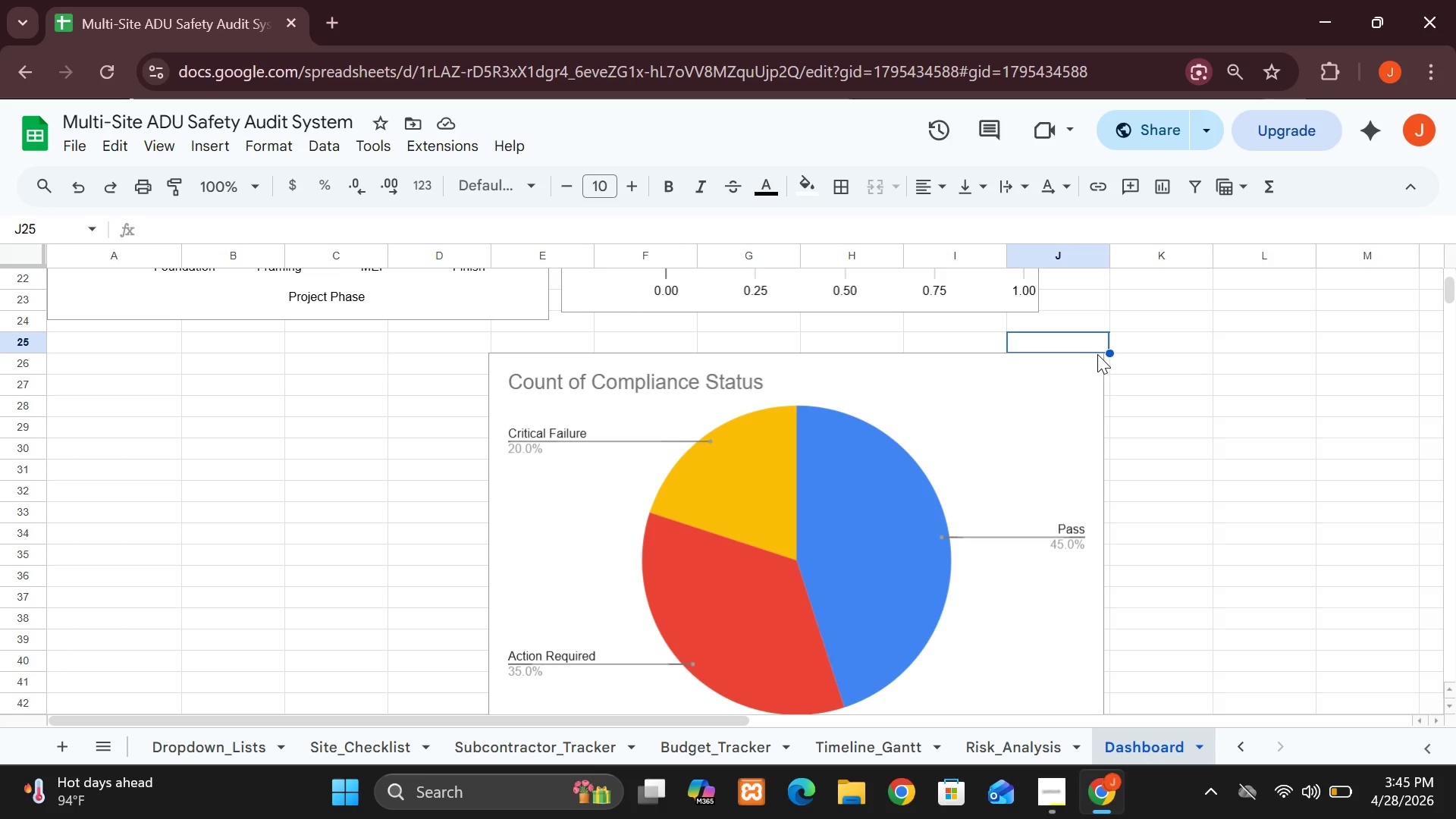 
left_click([1097, 354])
 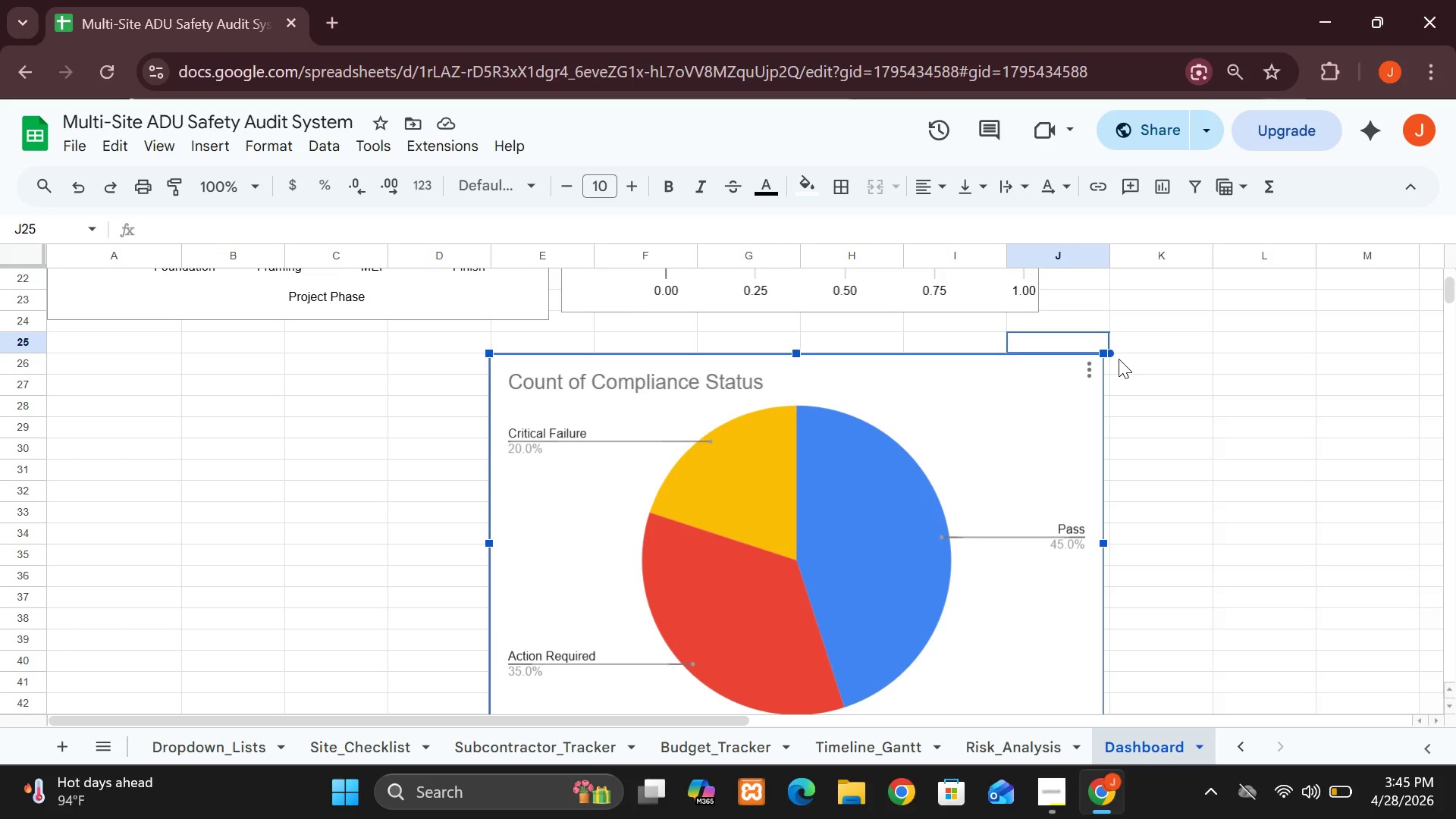 
left_click_drag(start_coordinate=[1106, 353], to_coordinate=[927, 413])
 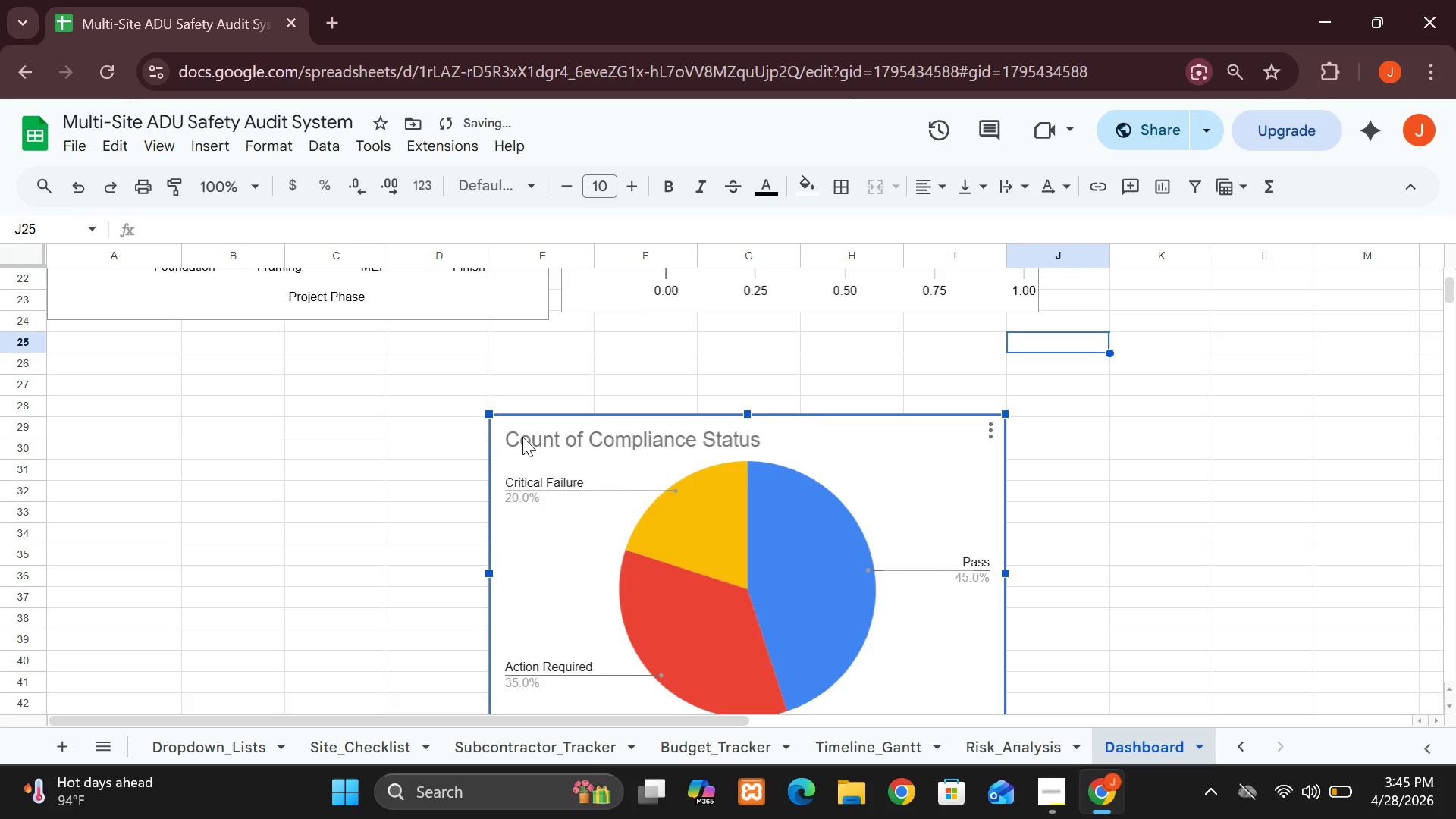 
left_click_drag(start_coordinate=[522, 437], to_coordinate=[0, 375])
 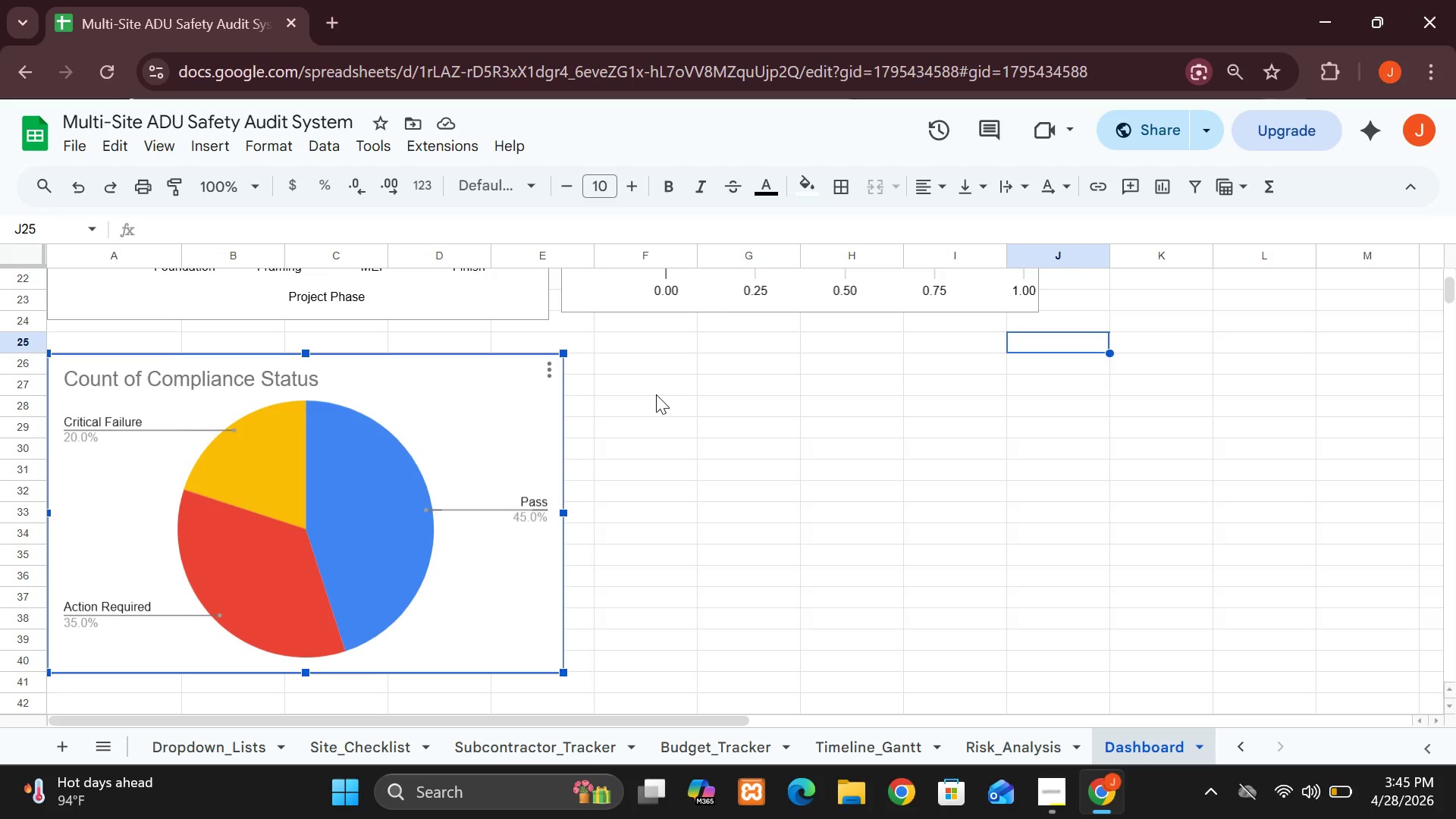 
wait(16.44)
 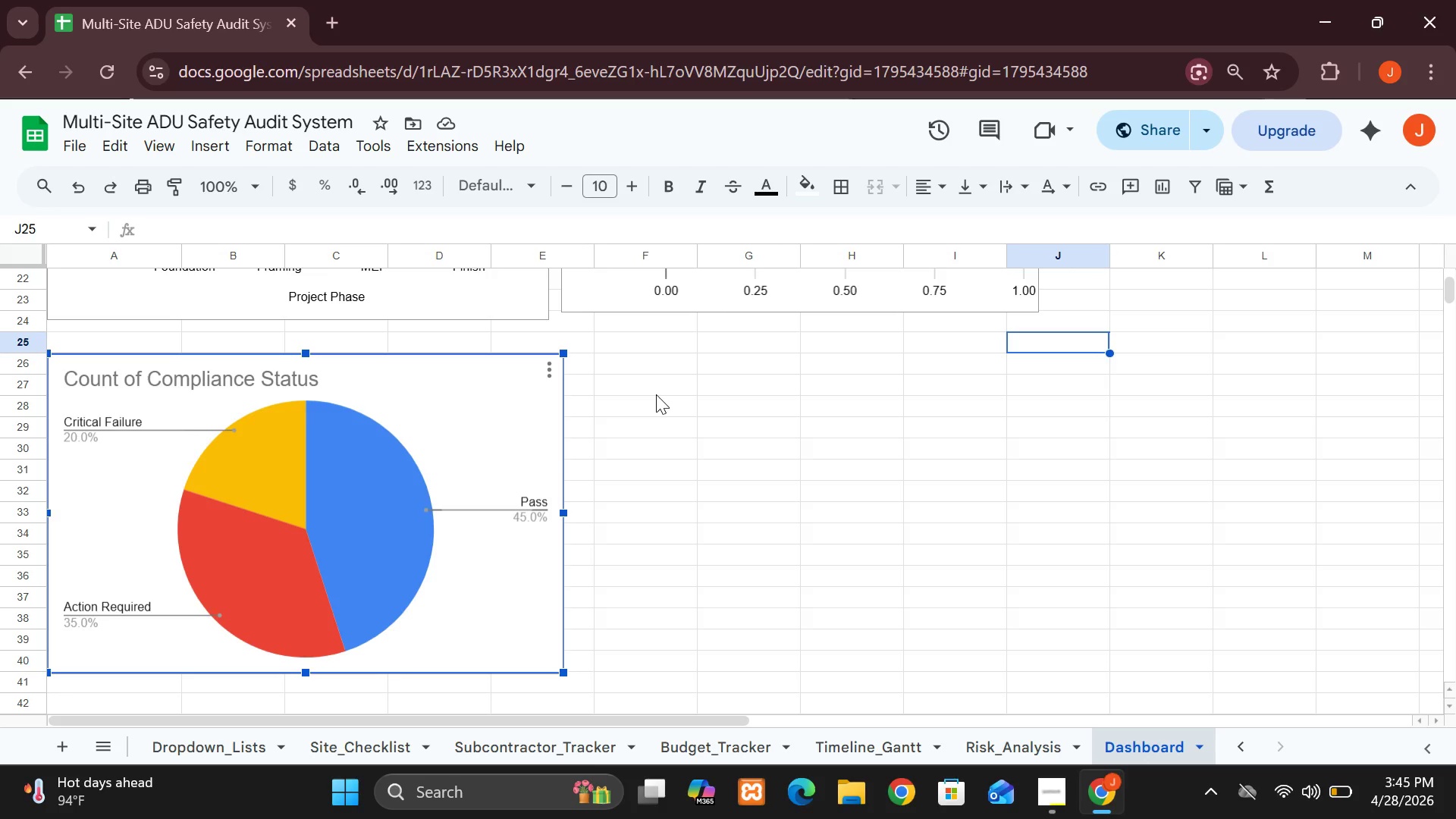 
left_click([231, 738])
 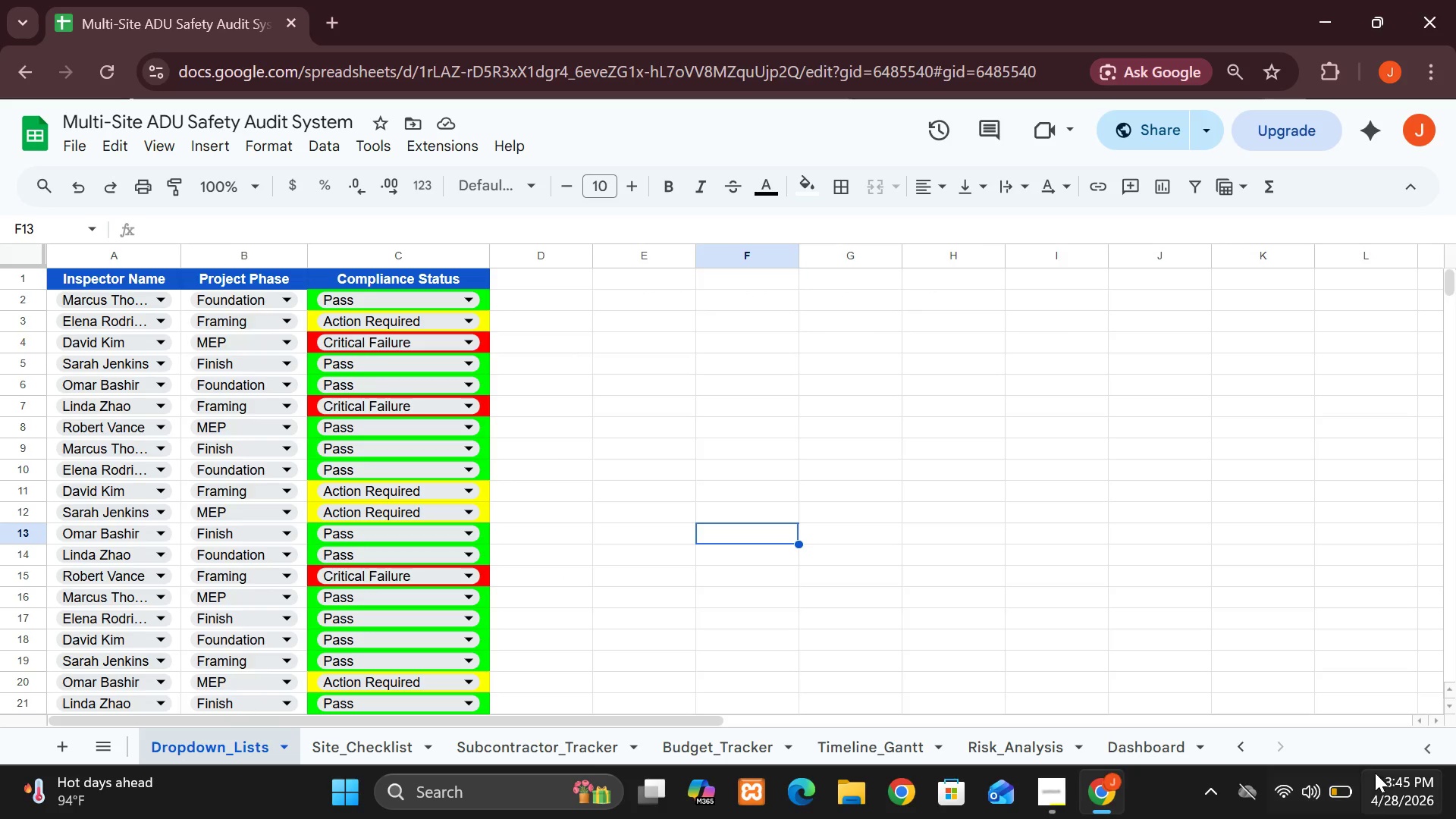 
double_click([1241, 756])
 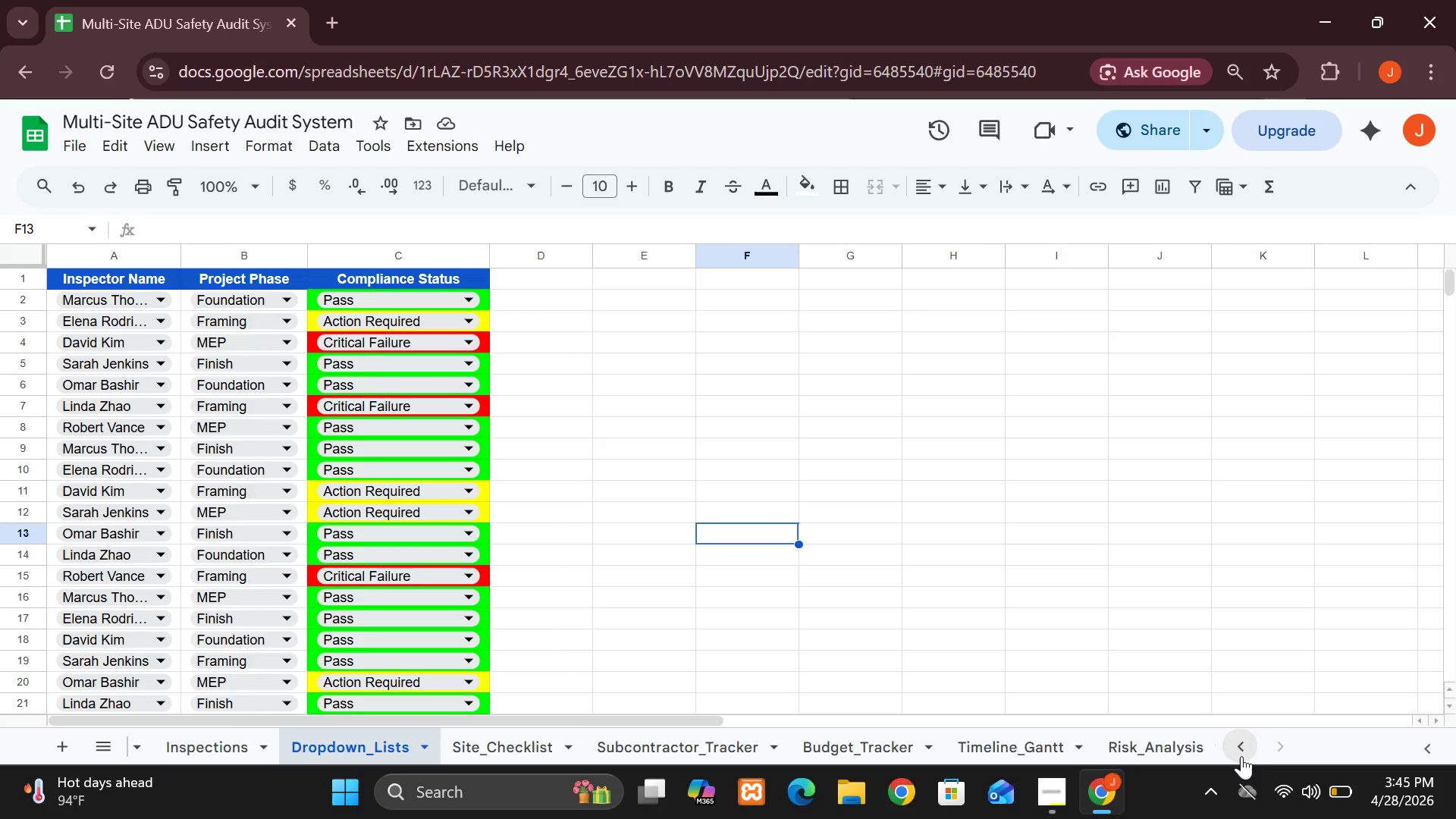 
triple_click([1241, 756])
 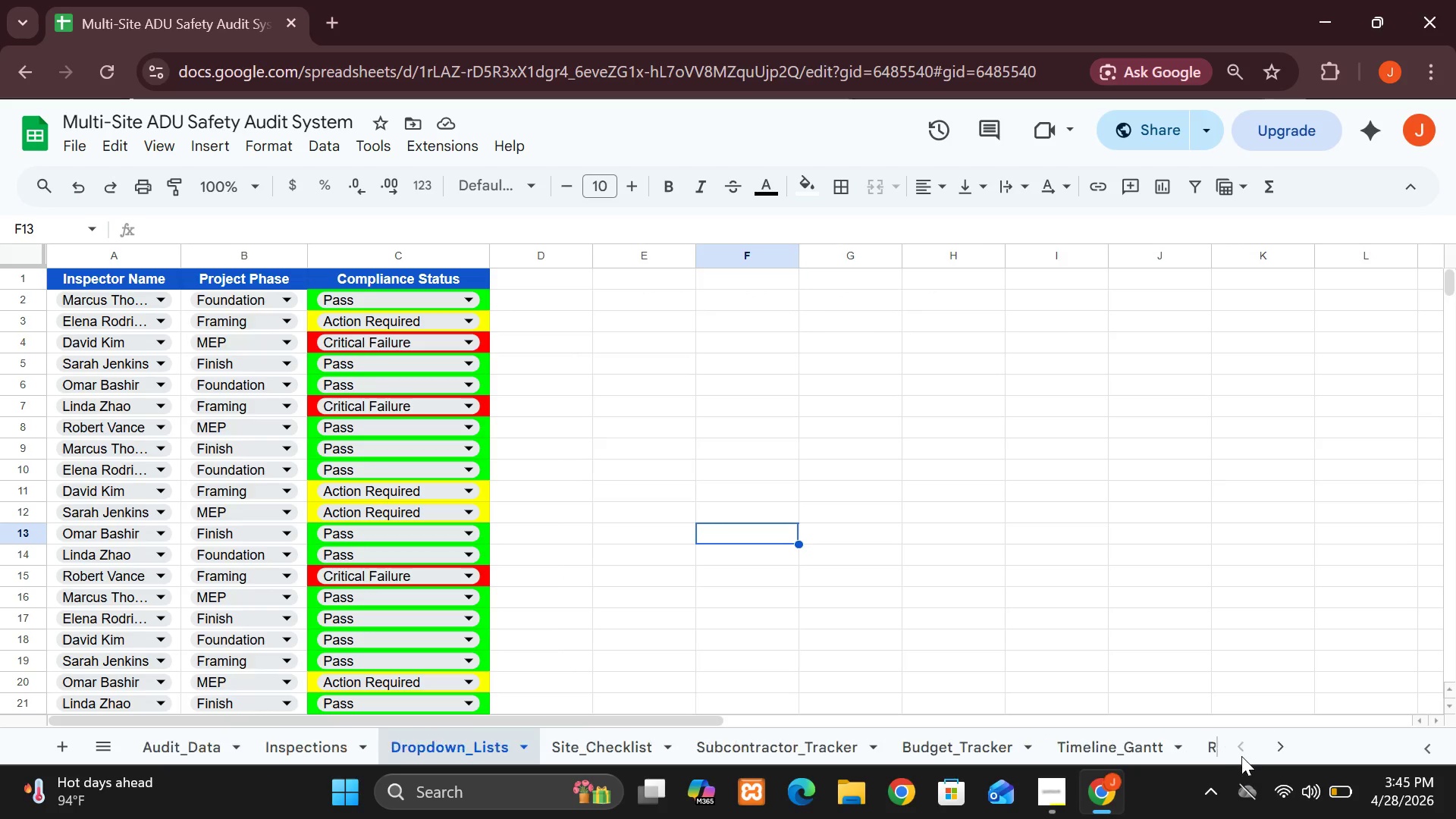 
triple_click([1241, 756])
 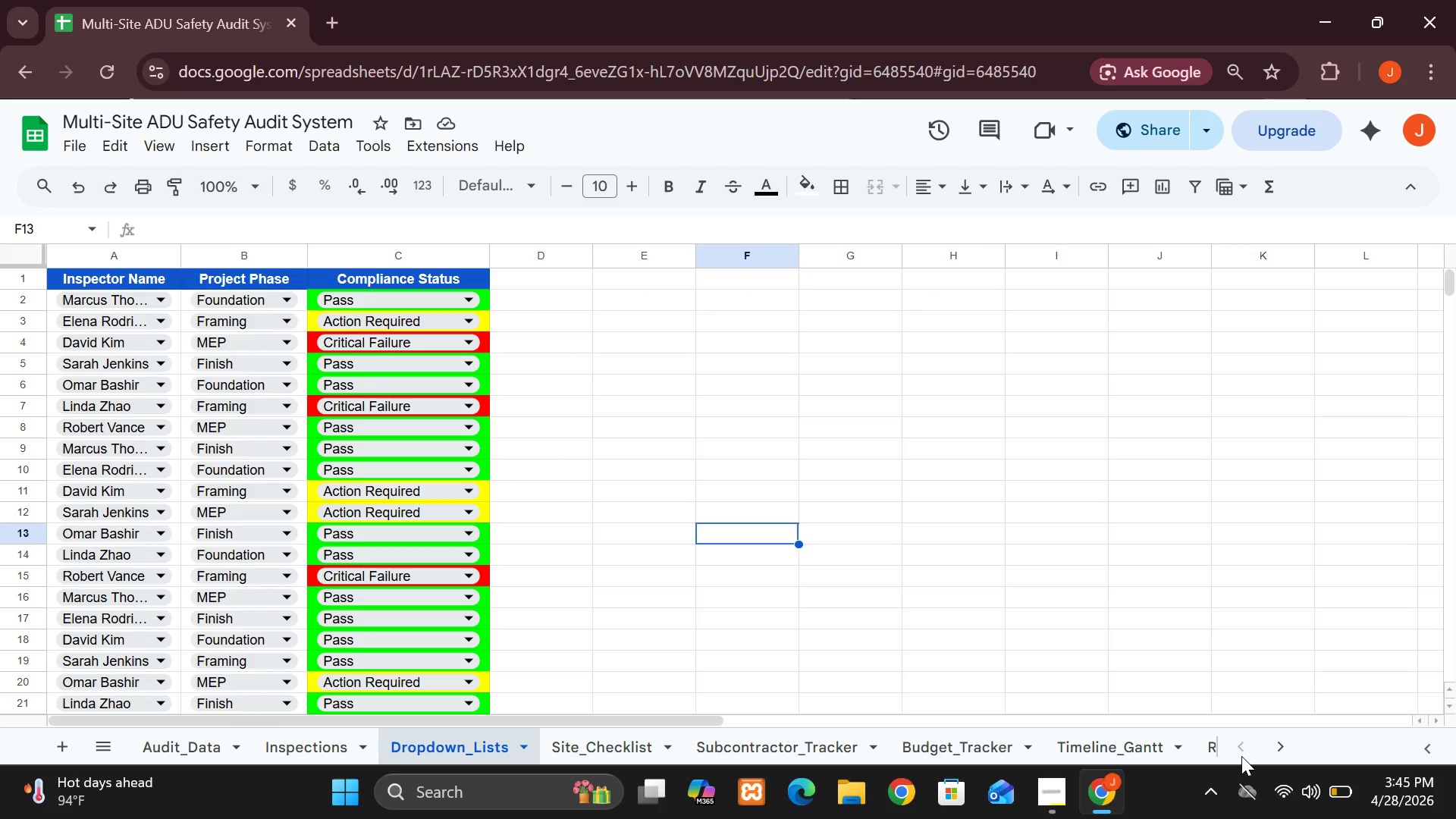 
triple_click([1241, 756])
 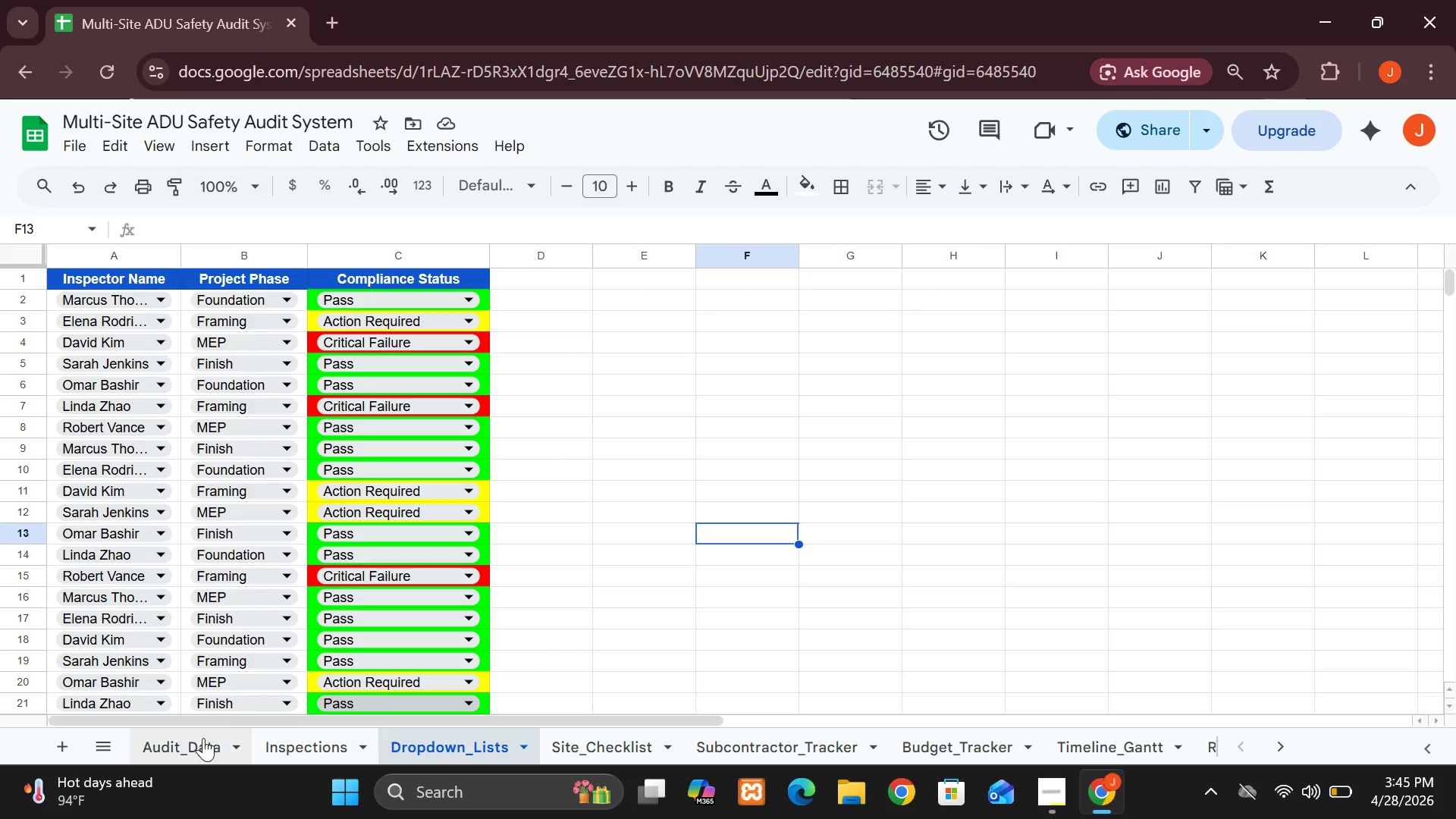 
left_click([153, 755])
 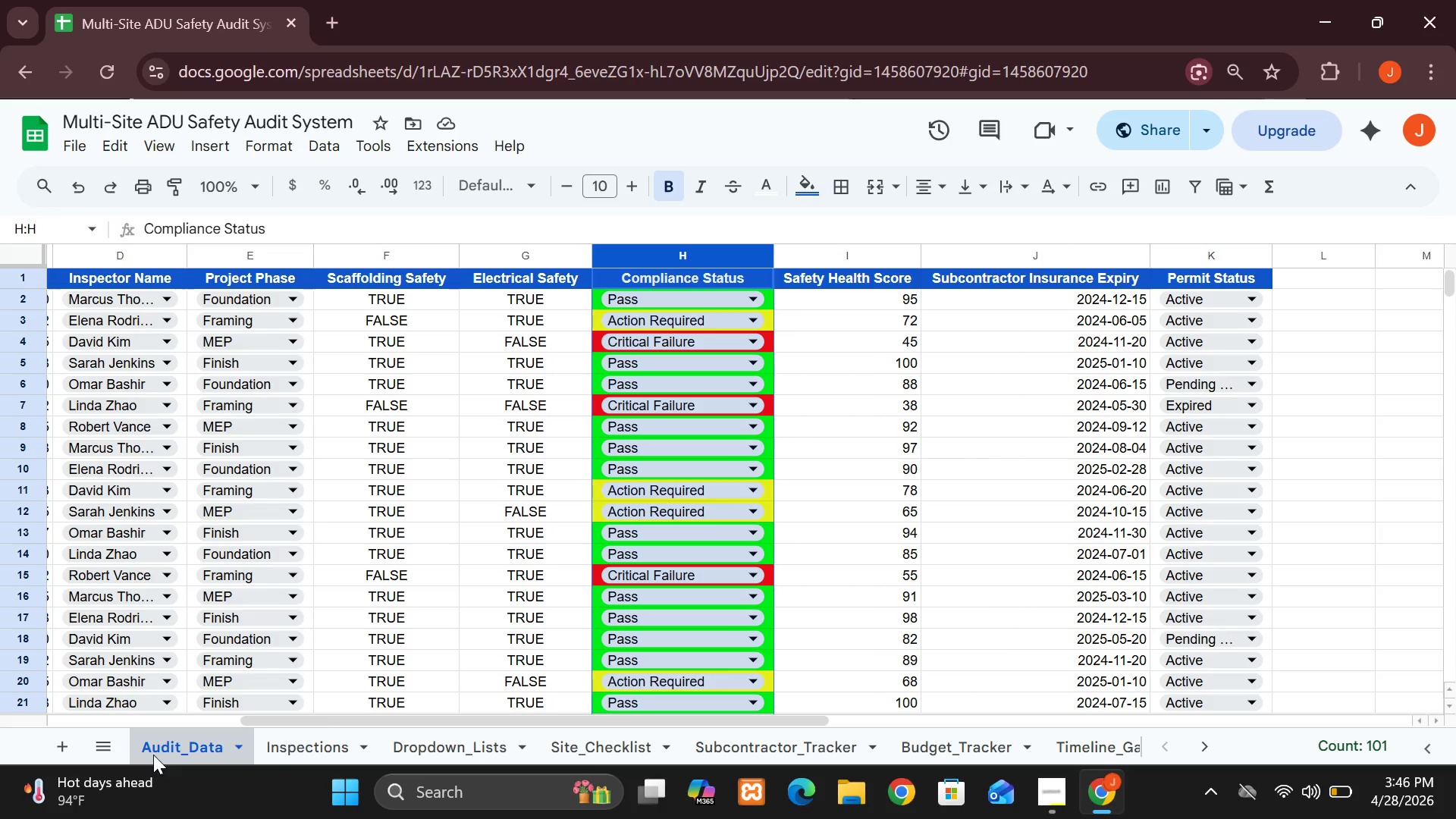 
left_click([802, 388])
 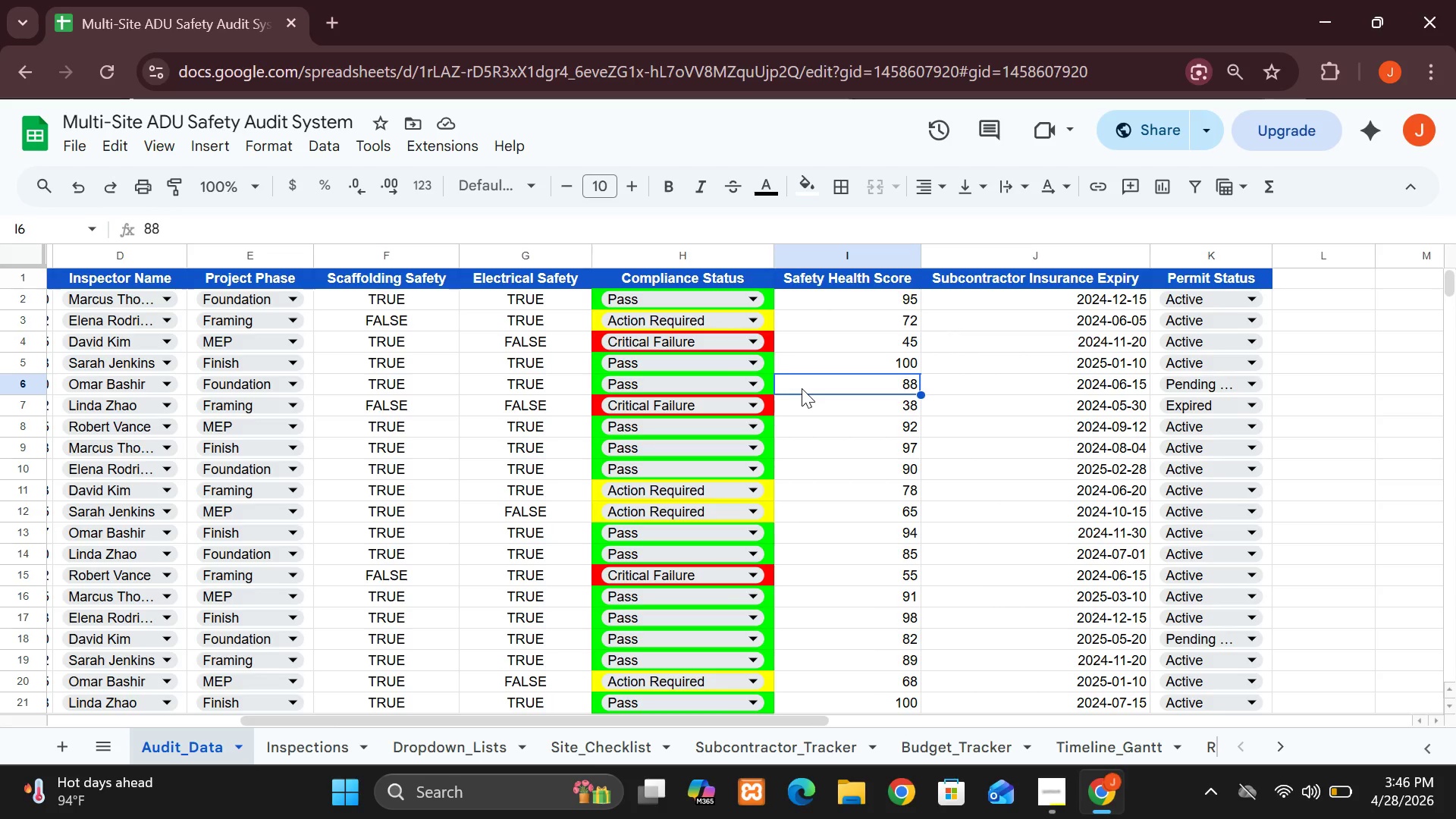 
wait(13.59)
 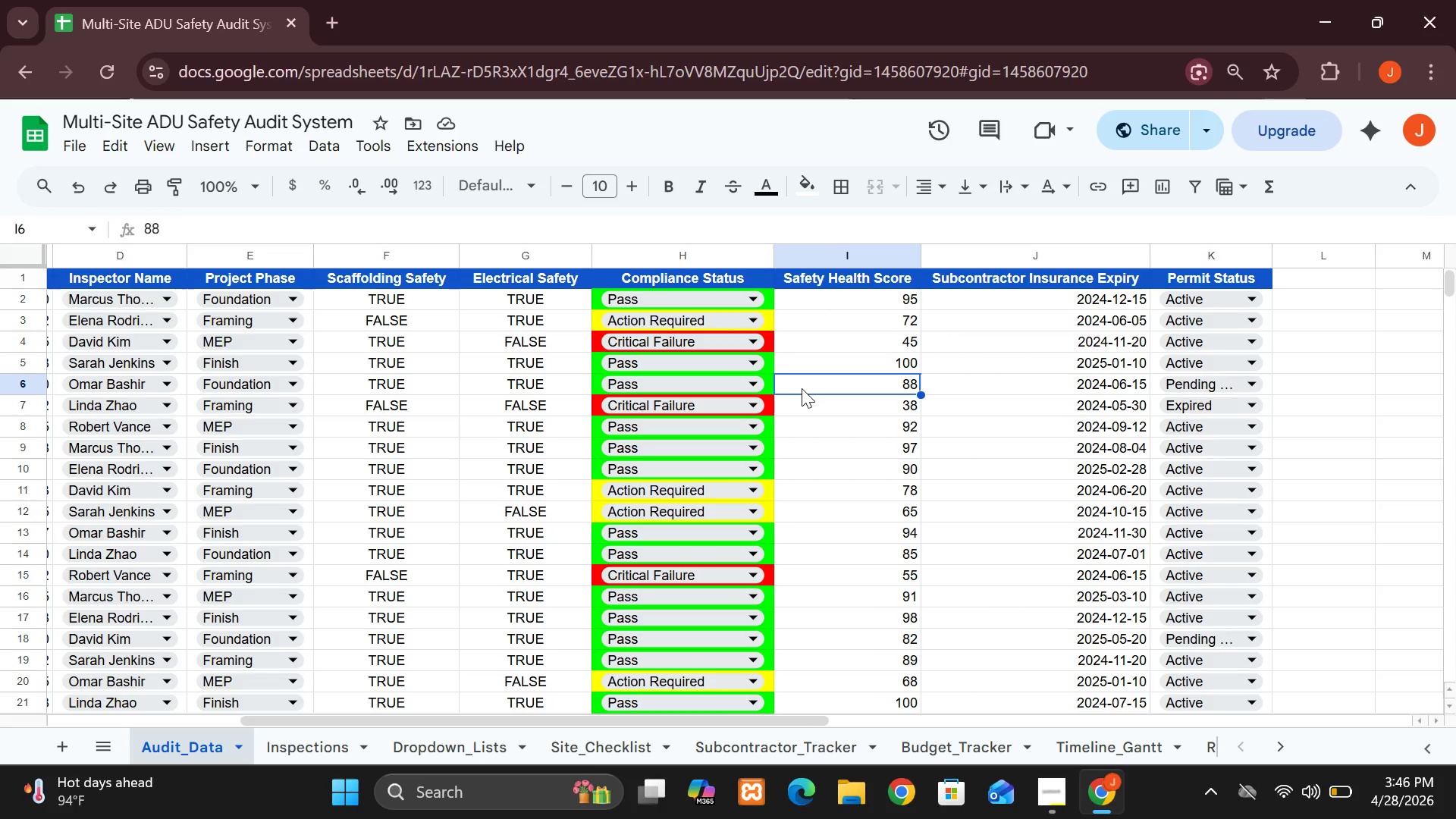 
left_click([1284, 745])
 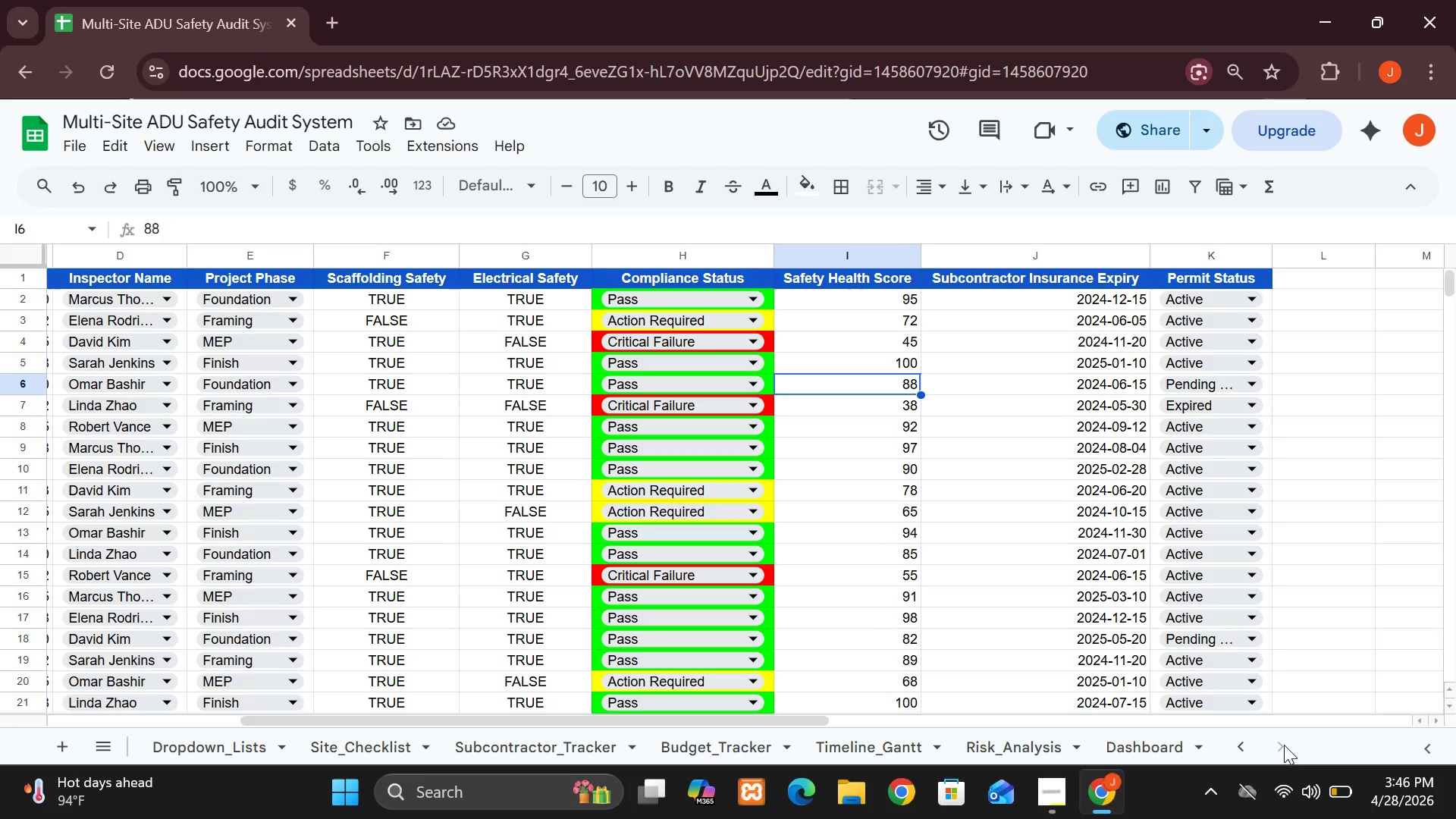 
left_click_drag(start_coordinate=[1284, 745], to_coordinate=[1150, 748])
 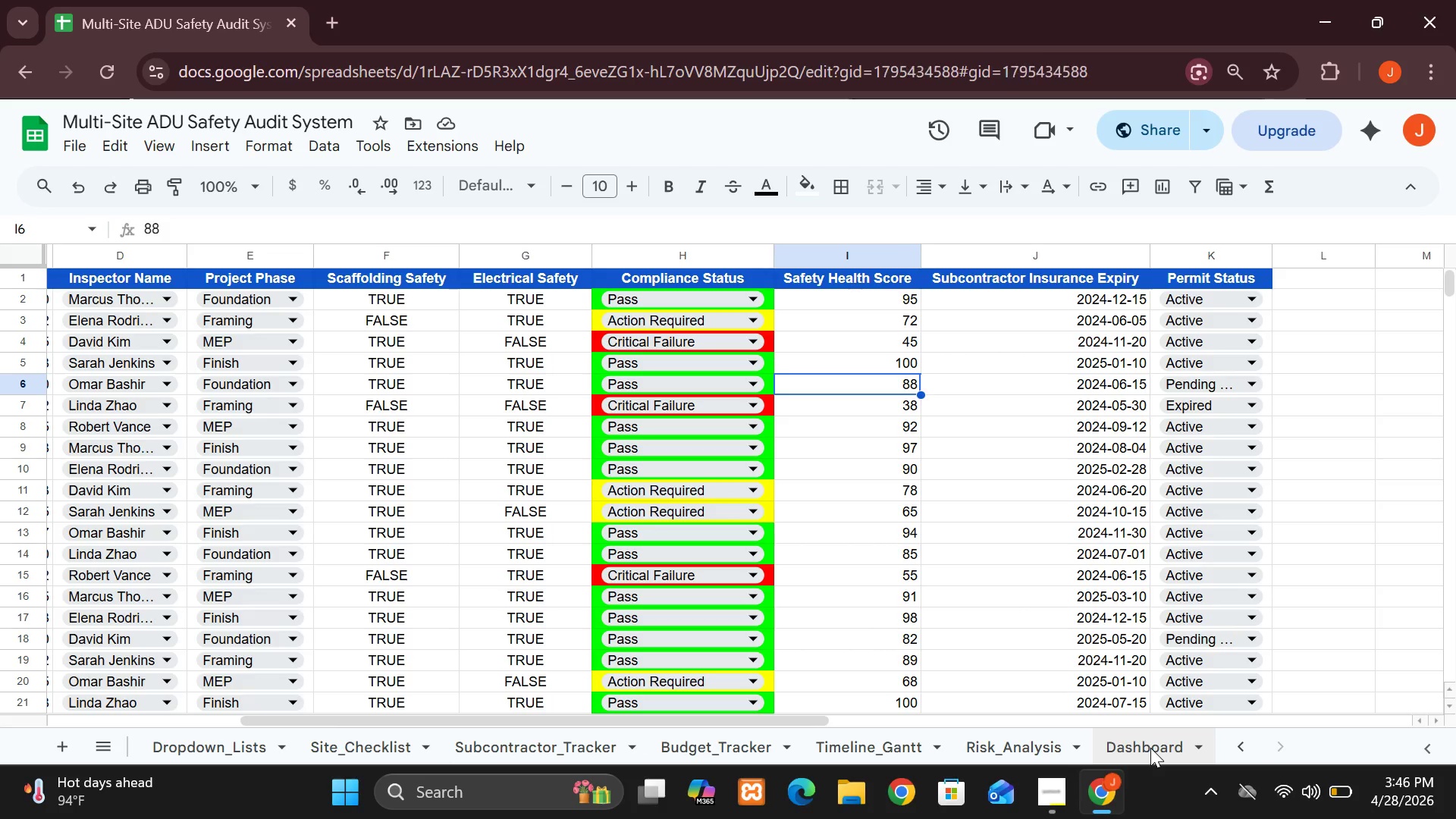 
left_click([1150, 748])
 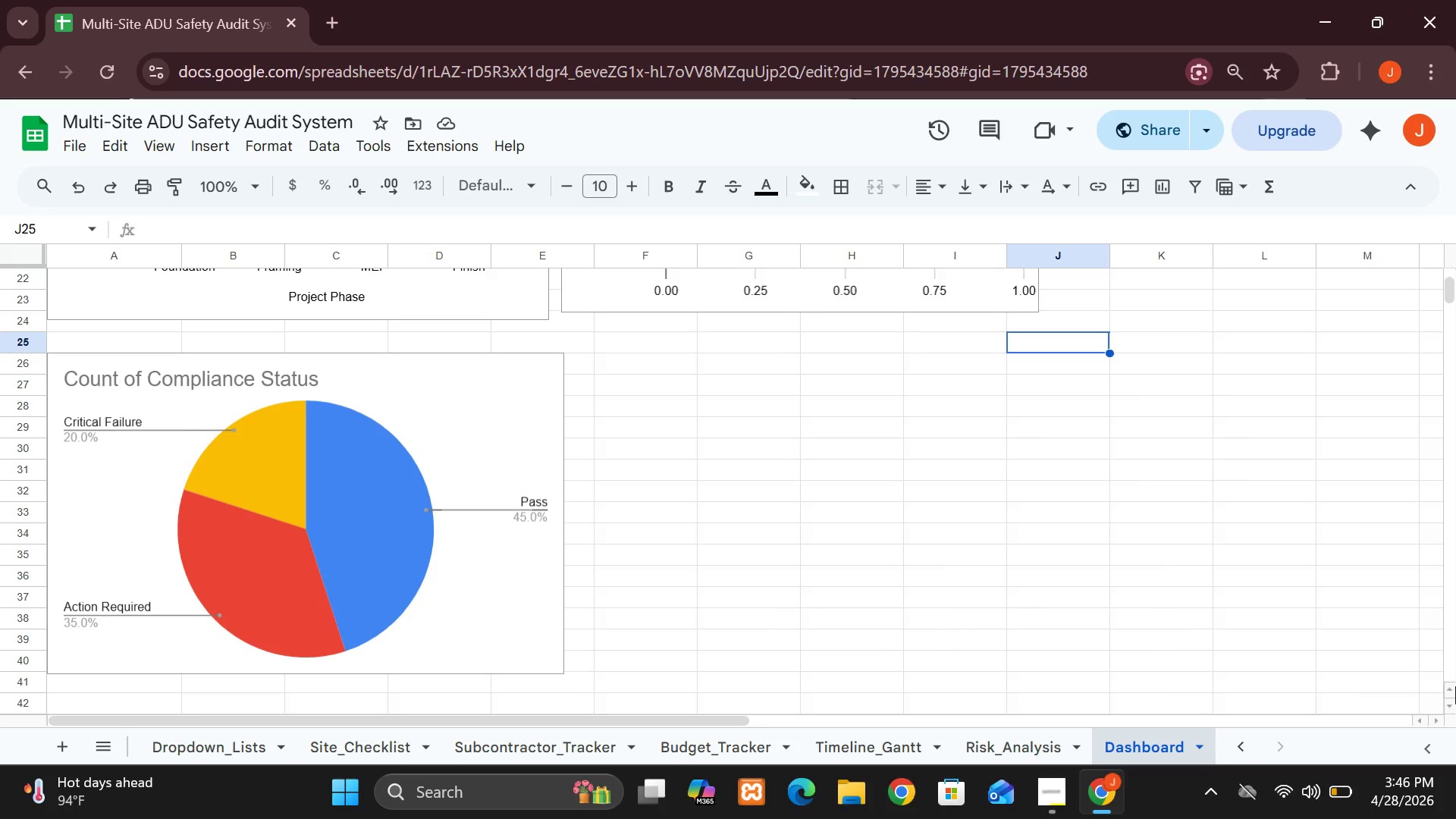 
double_click([1452, 687])
 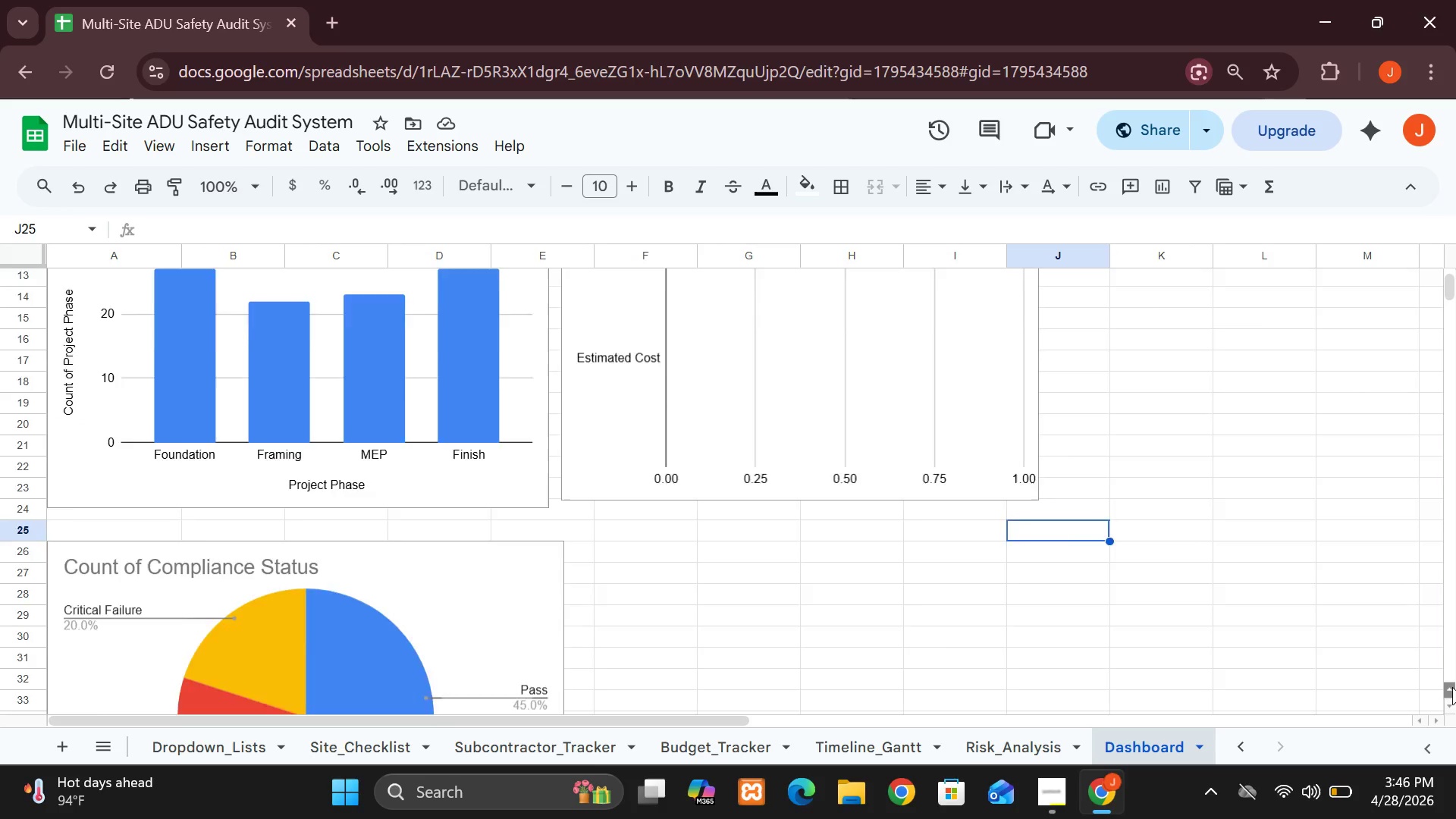 
triple_click([1452, 687])
 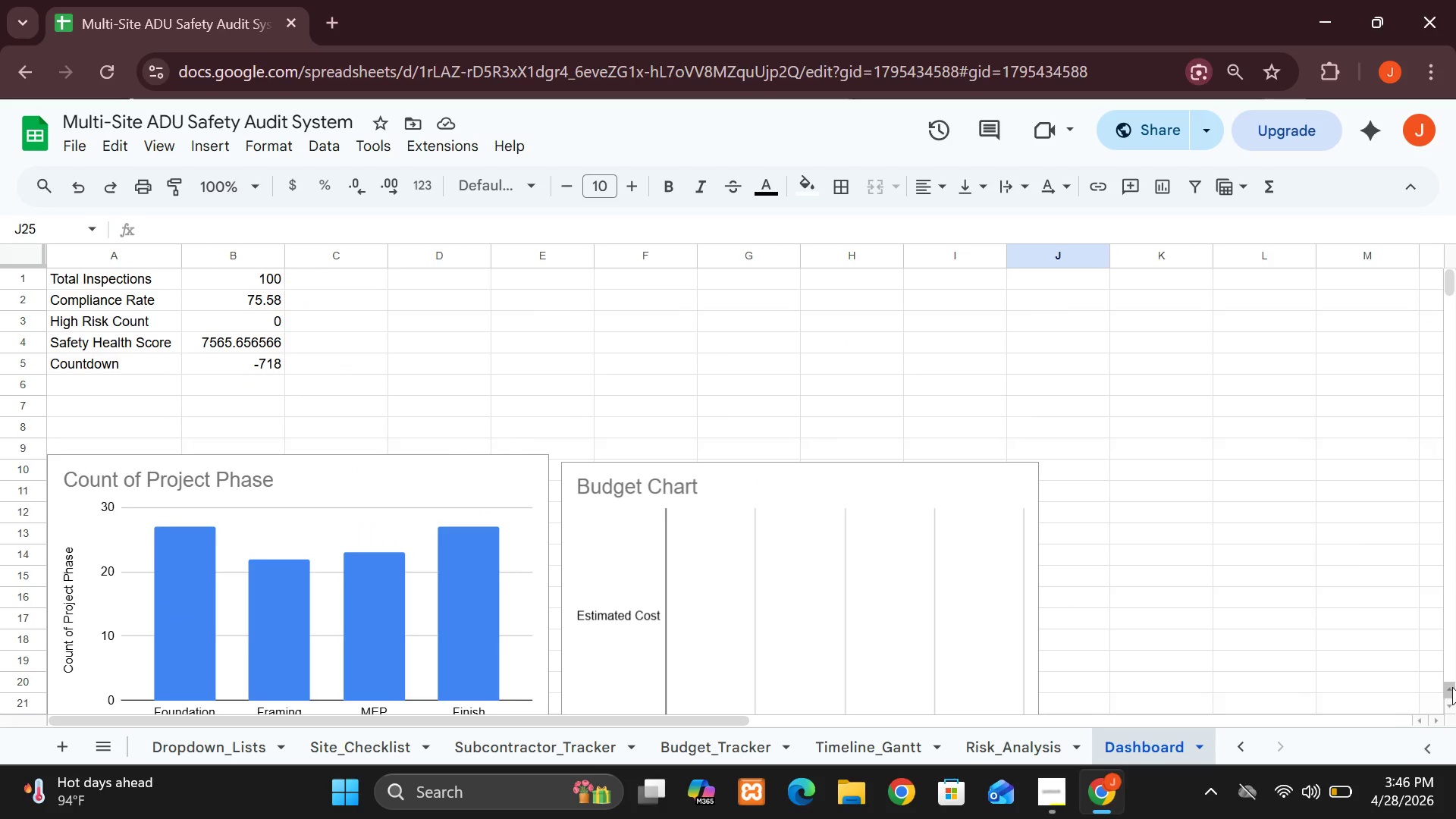 
wait(13.28)
 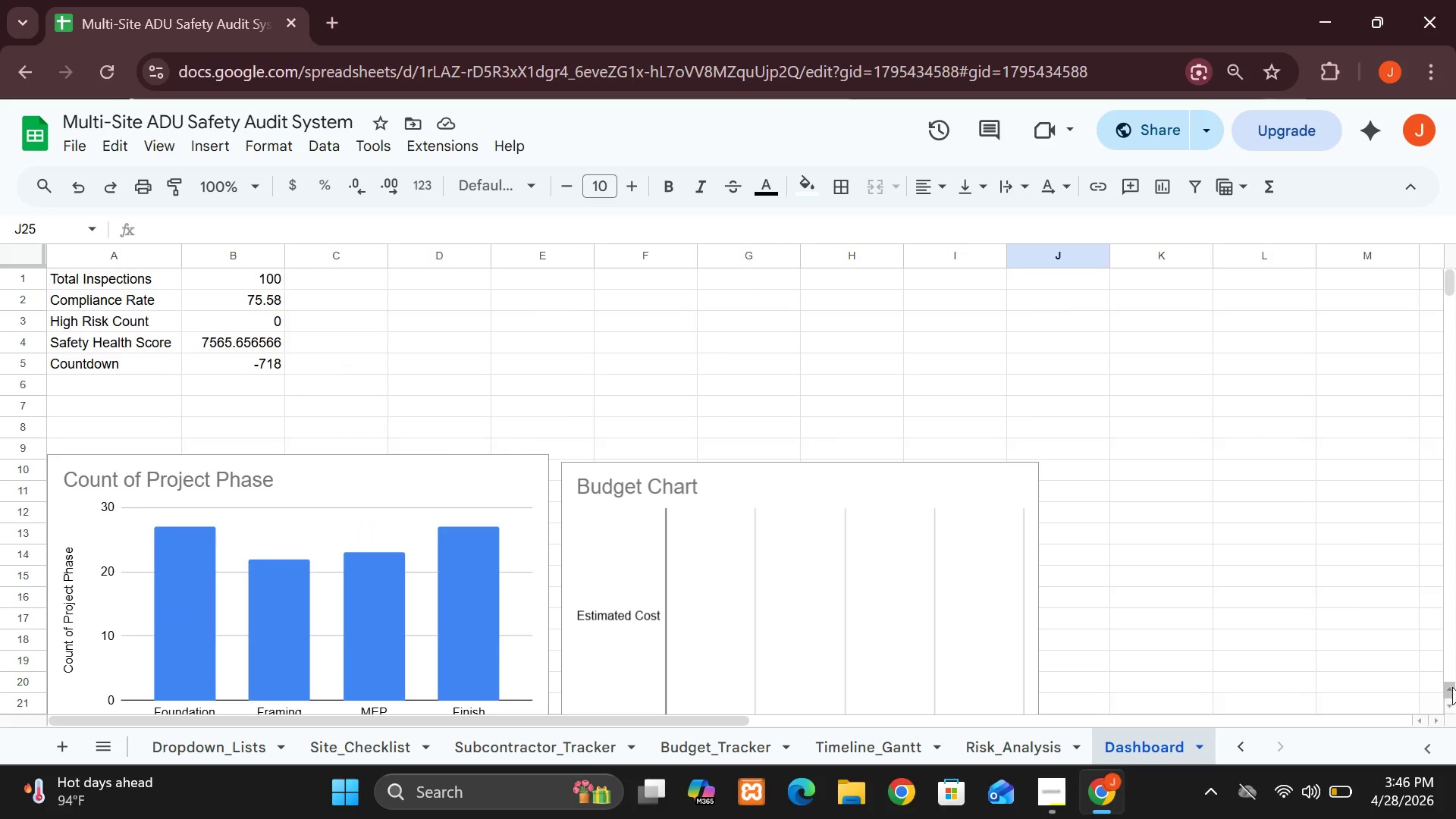 
double_click([1241, 751])
 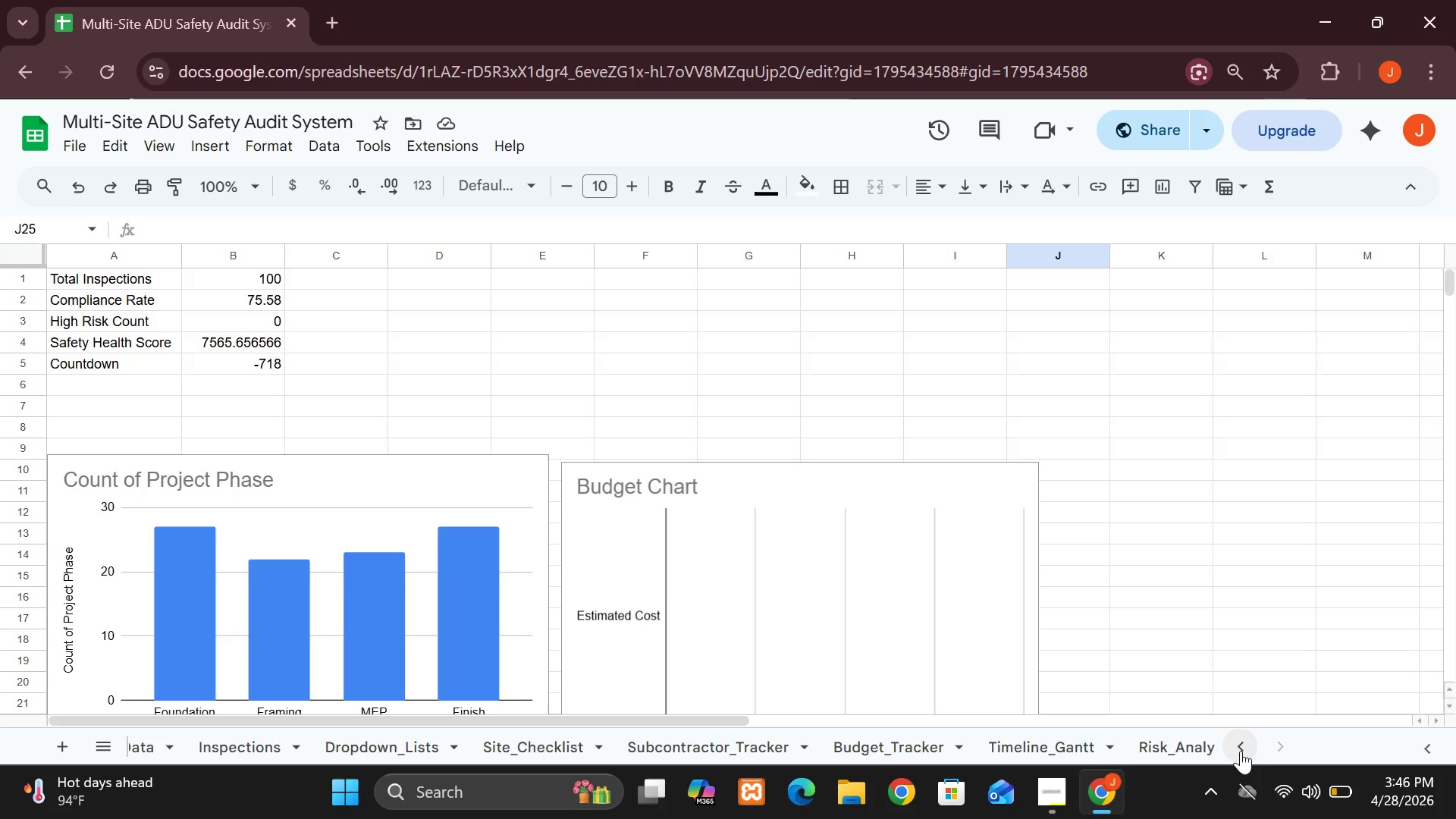 
triple_click([1241, 751])
 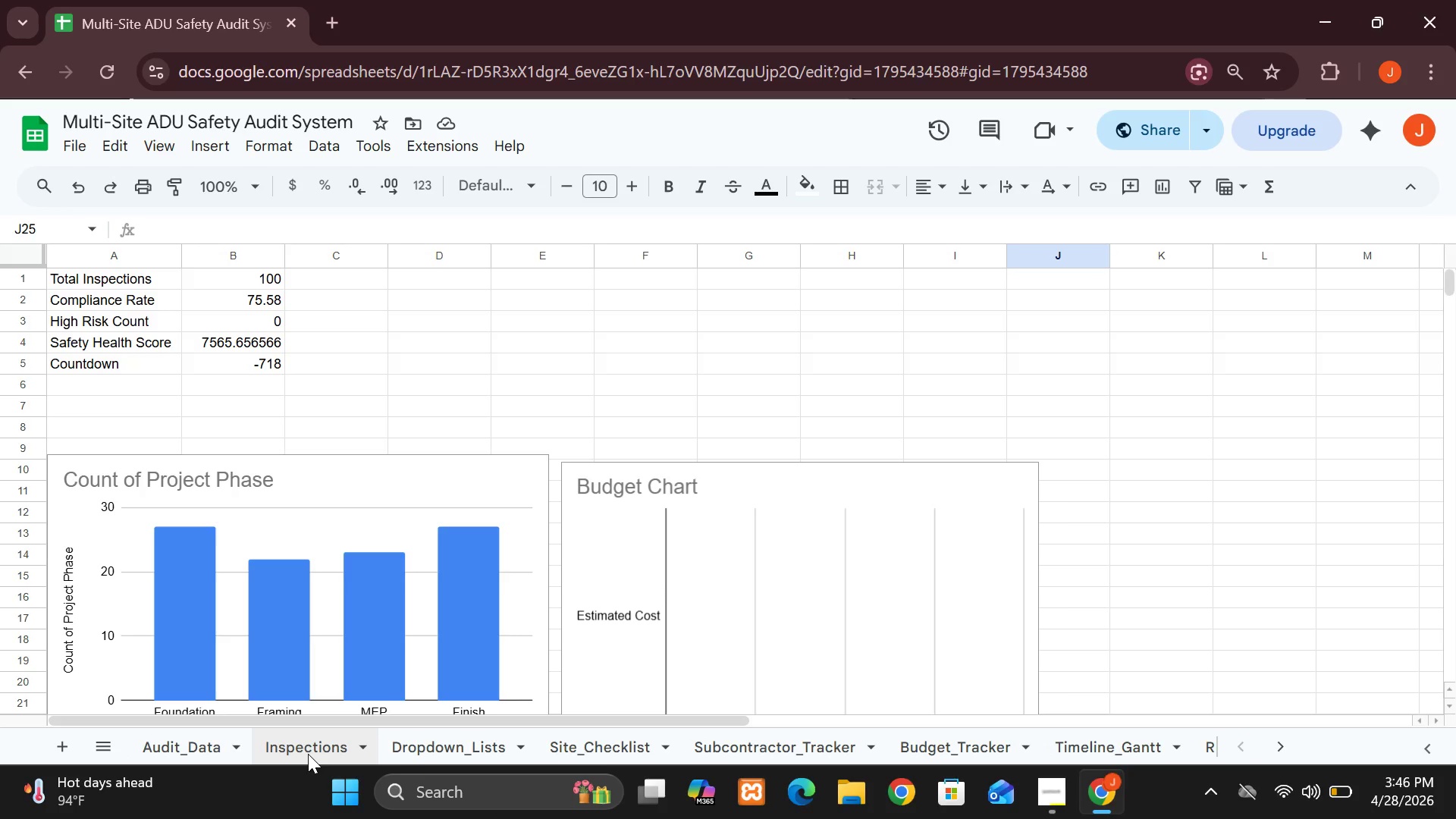 
left_click([308, 754])
 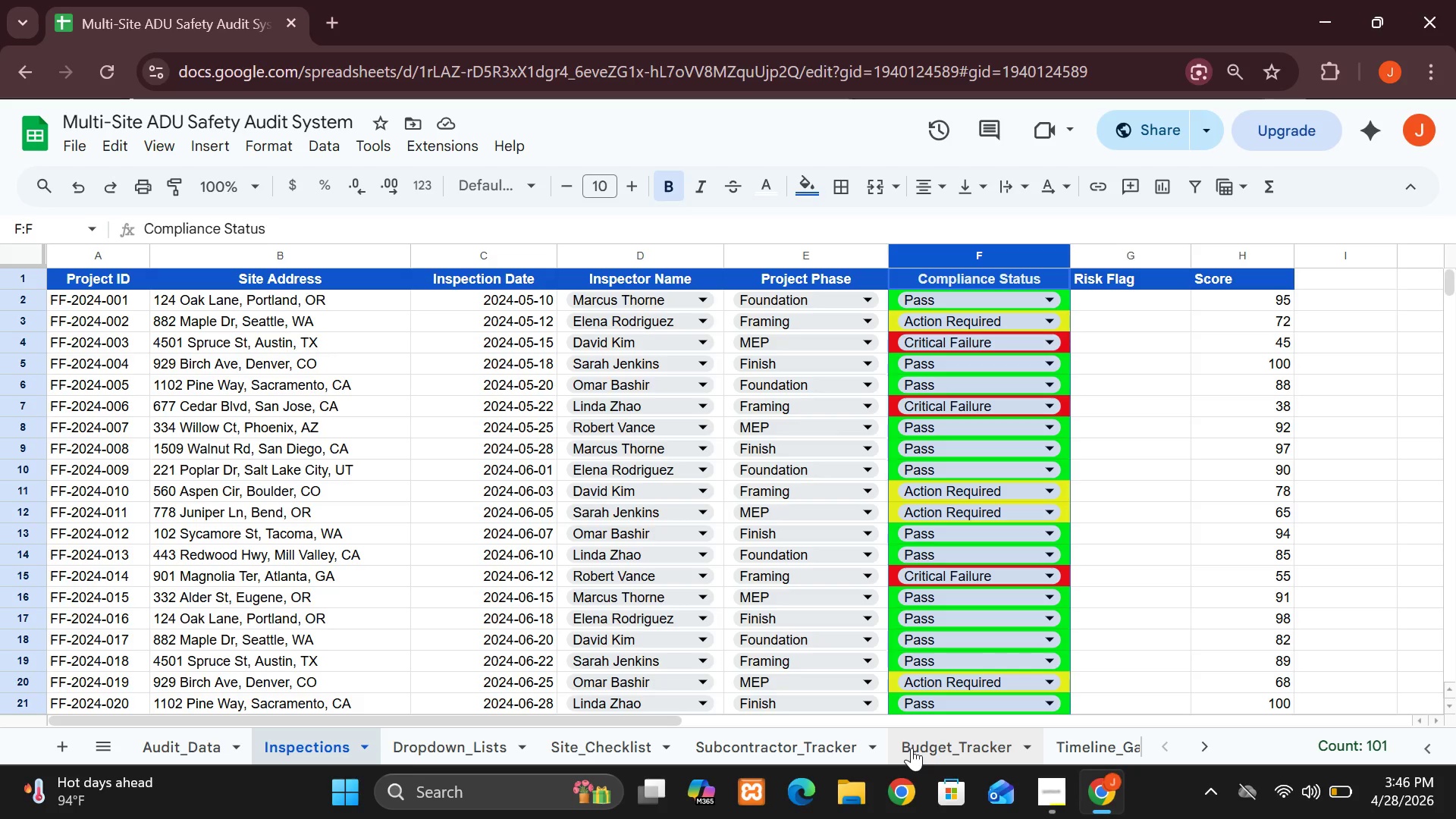 
wait(11.25)
 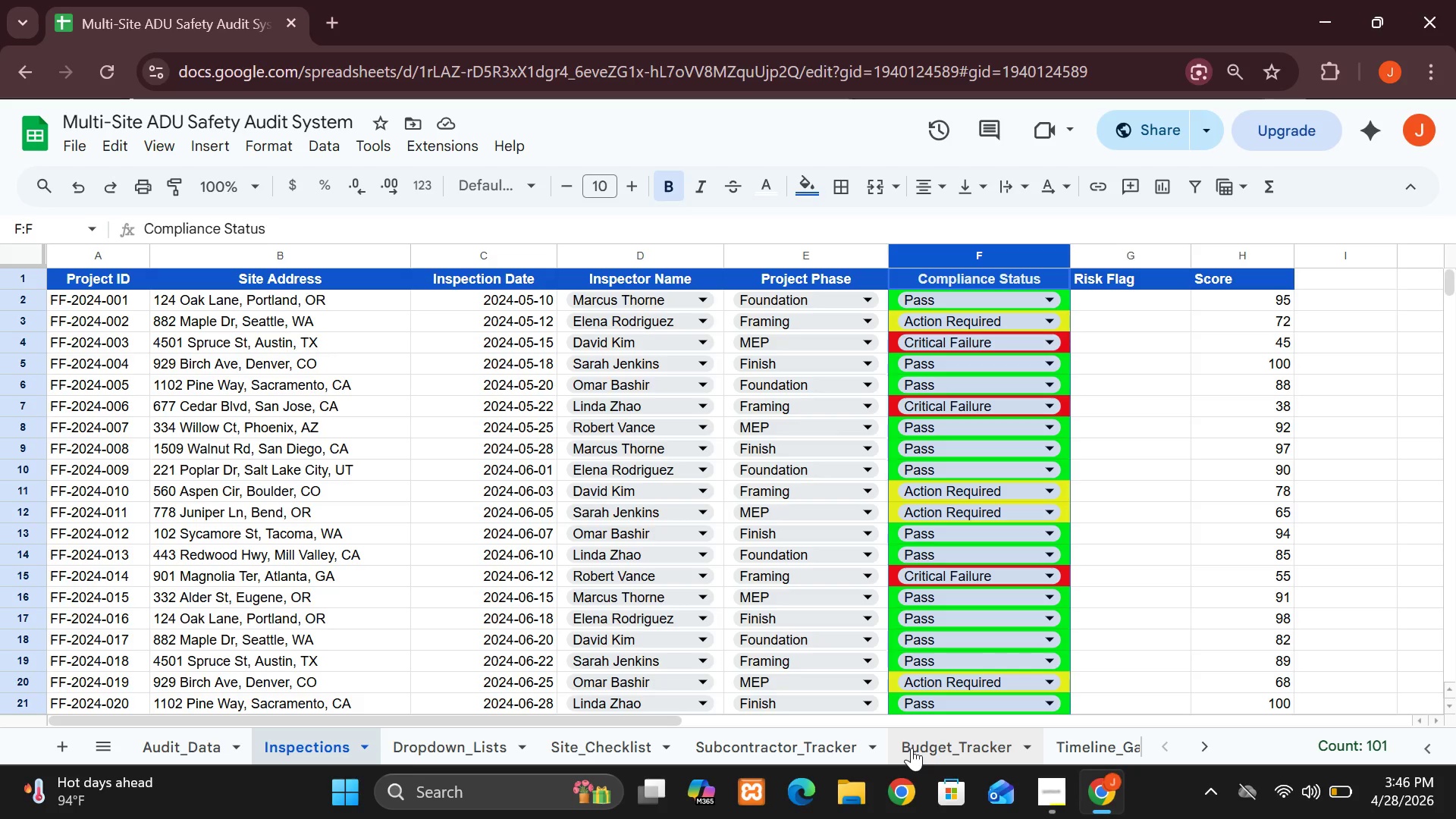 
left_click([1219, 752])
 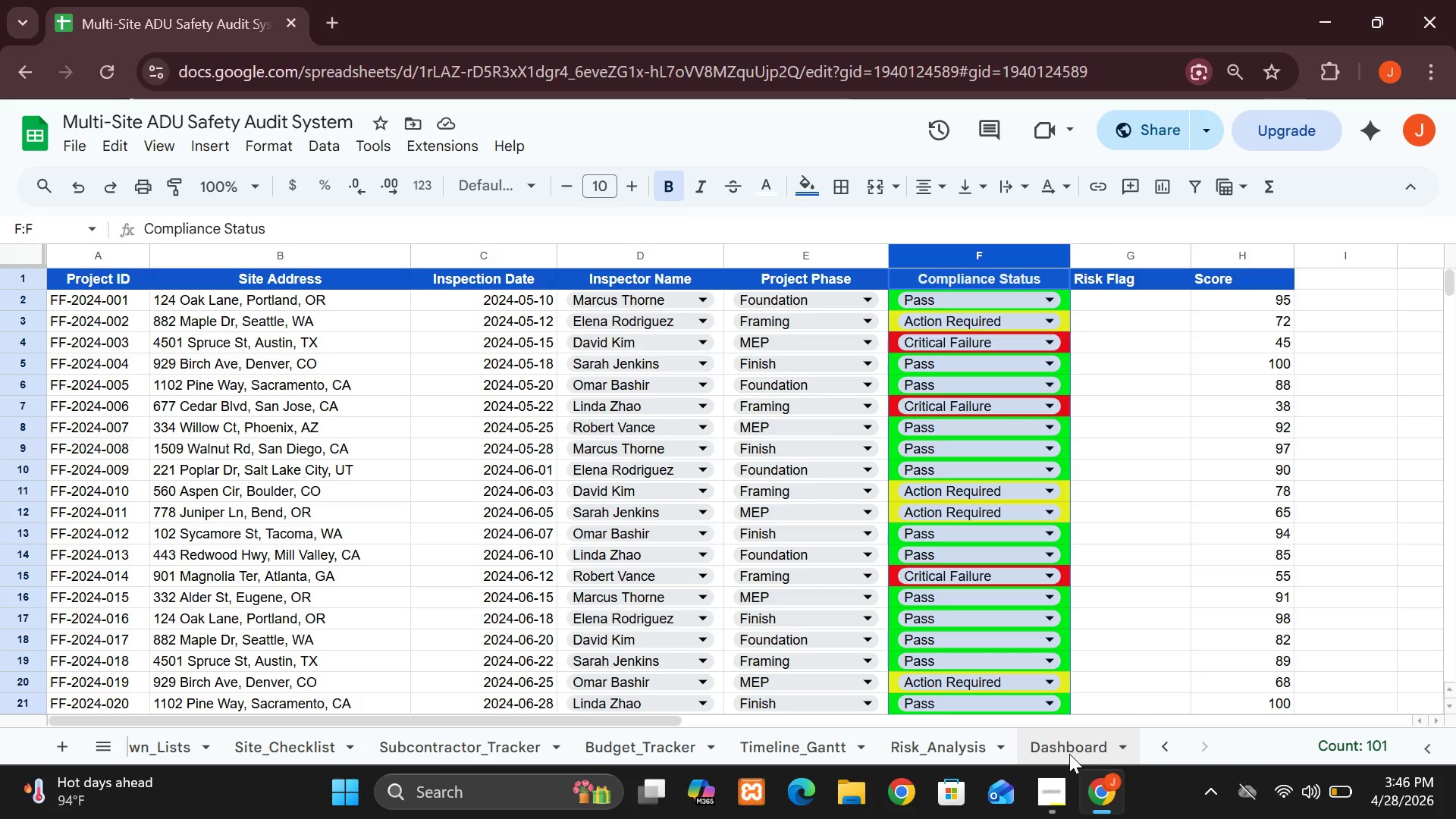 
left_click([1070, 751])
 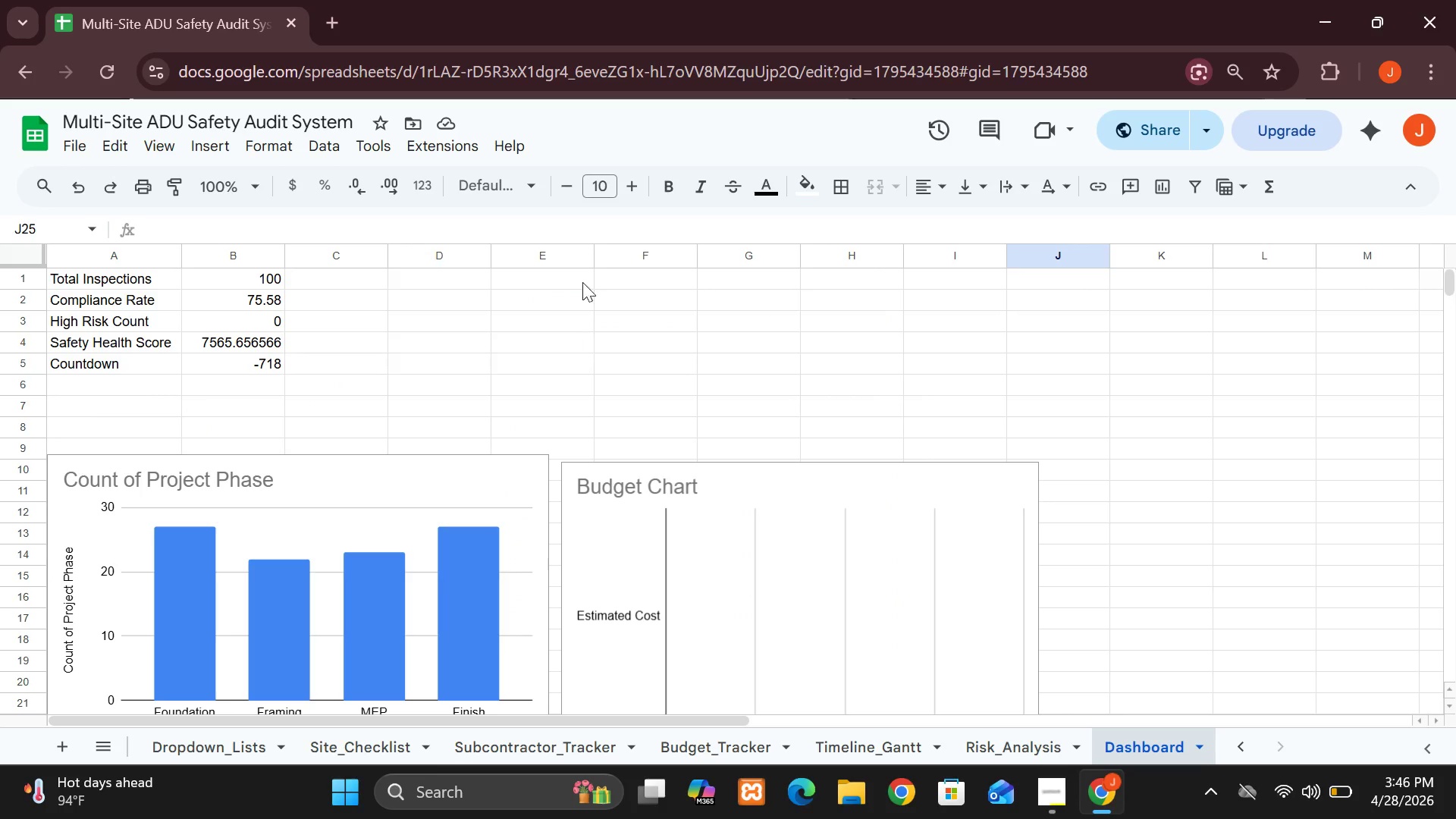 
left_click([582, 284])
 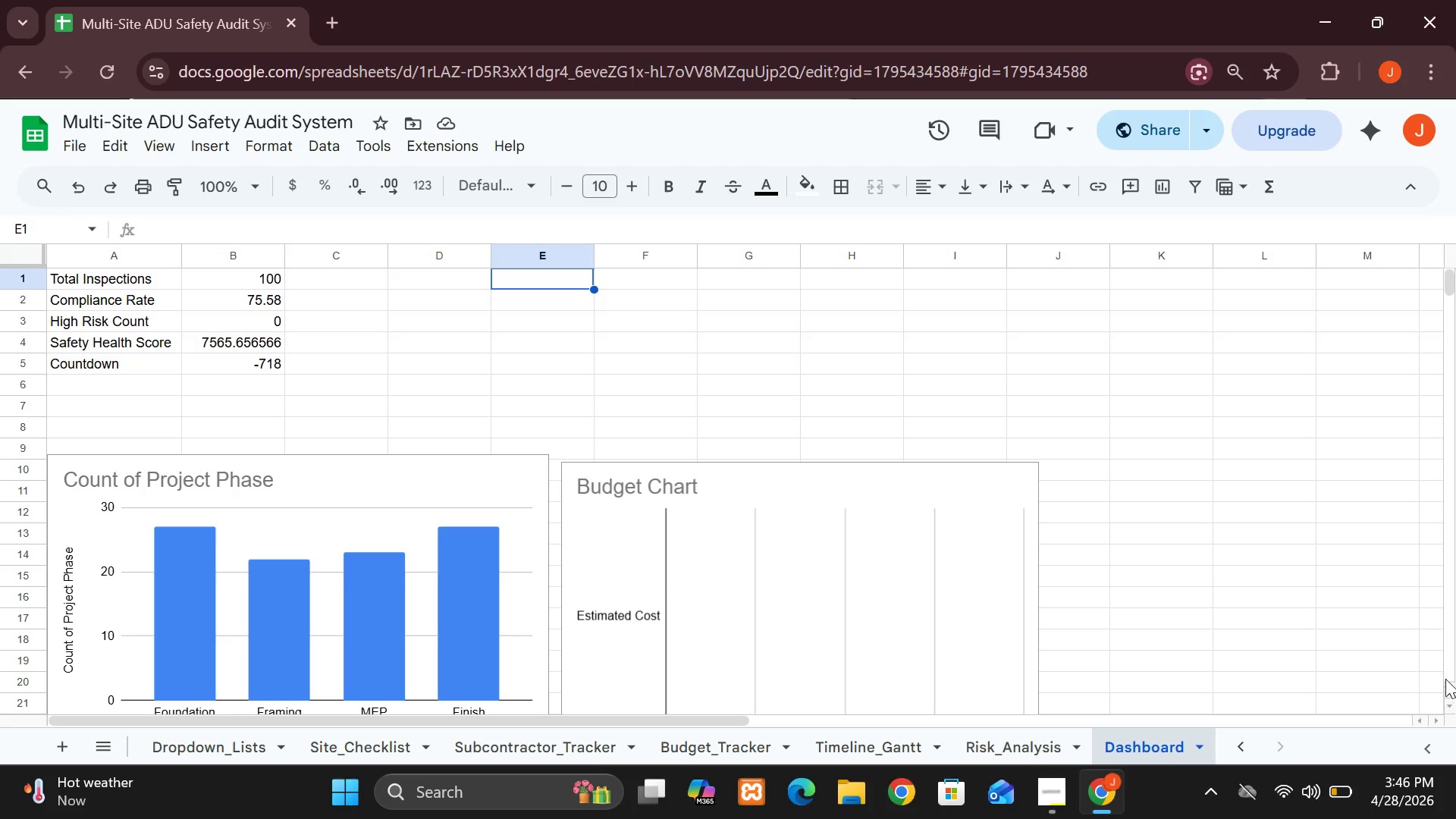 
double_click([1445, 689])
 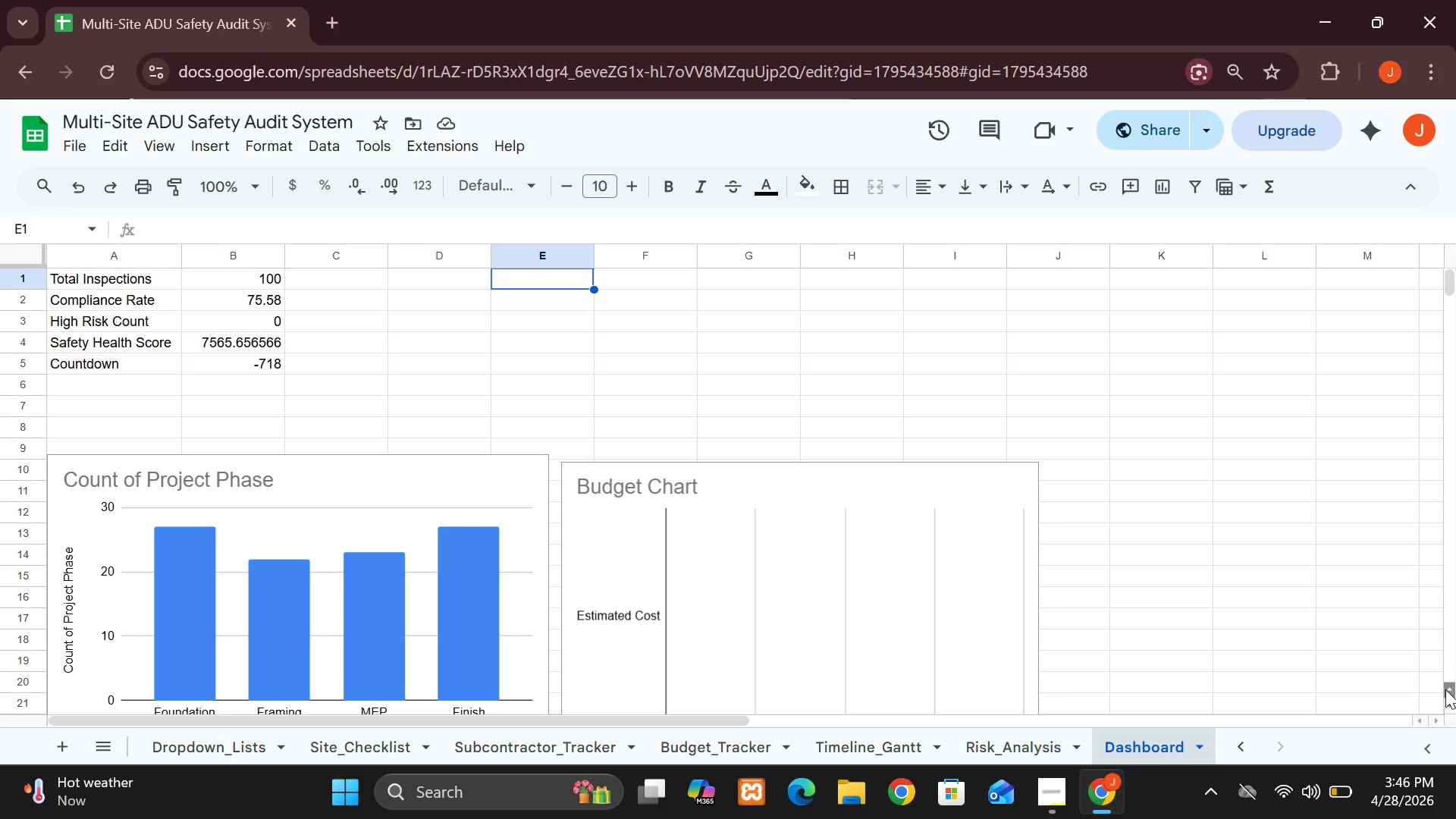 
triple_click([1445, 689])
 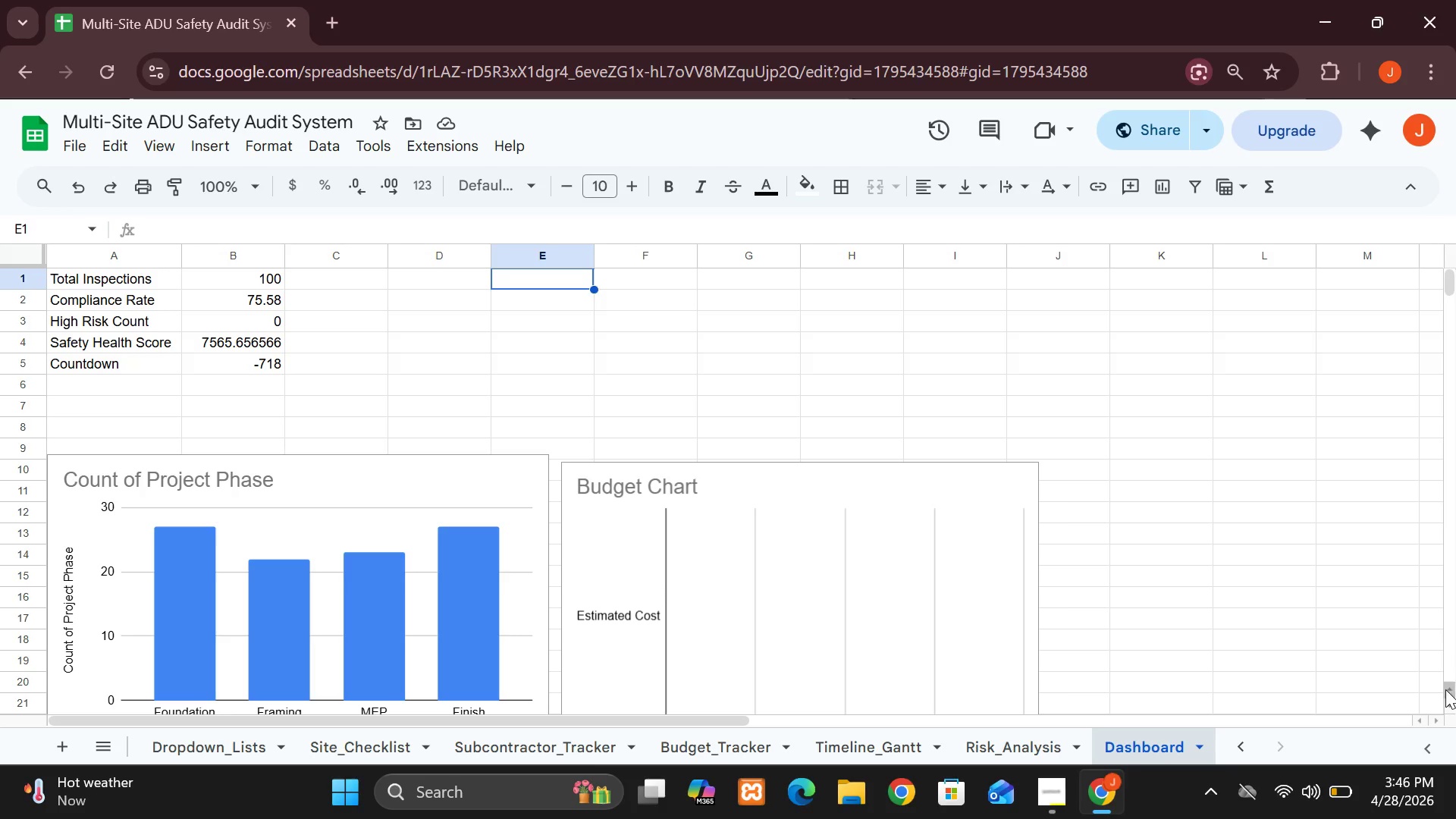 
triple_click([1445, 689])
 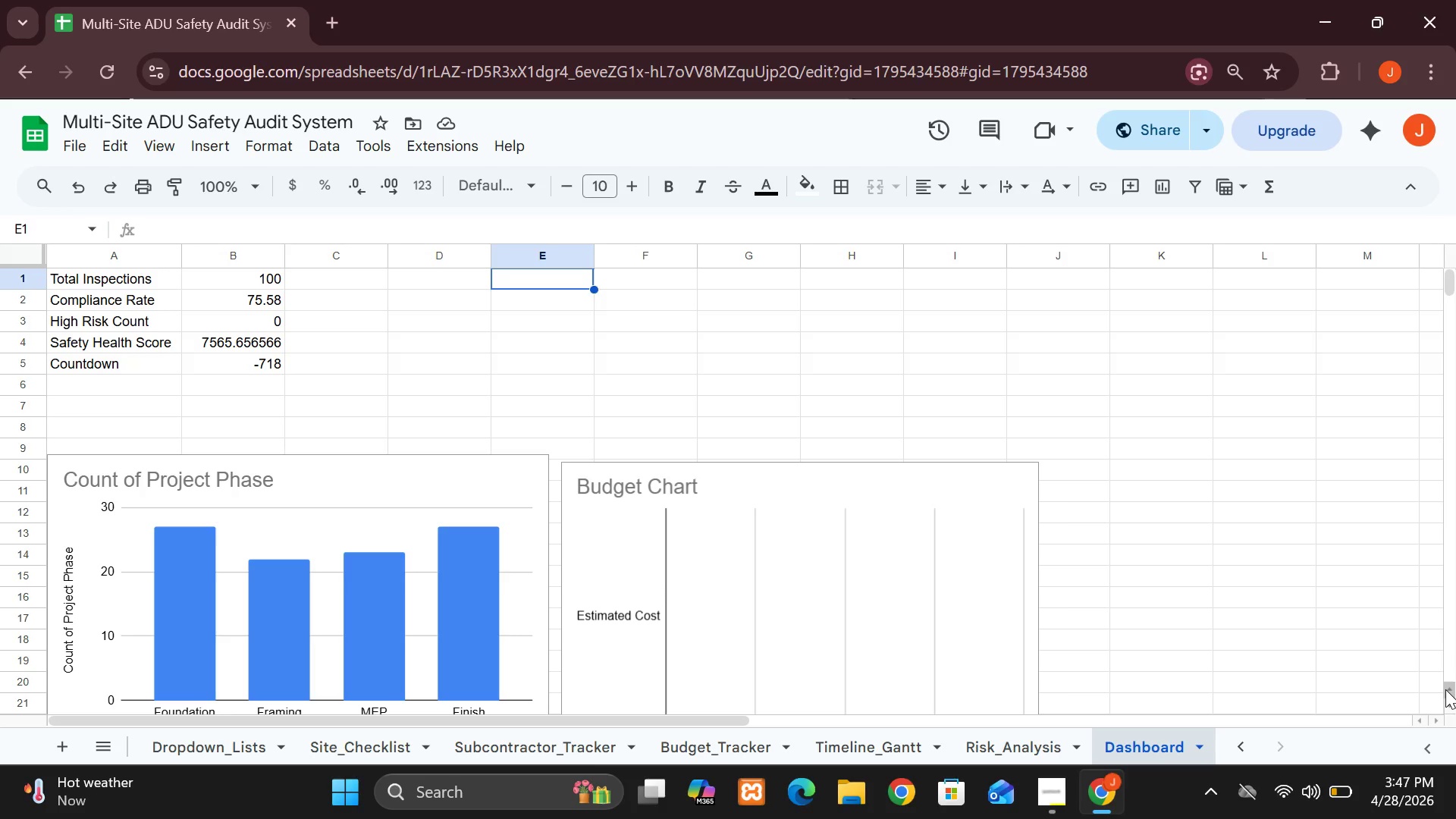 
wait(16.64)
 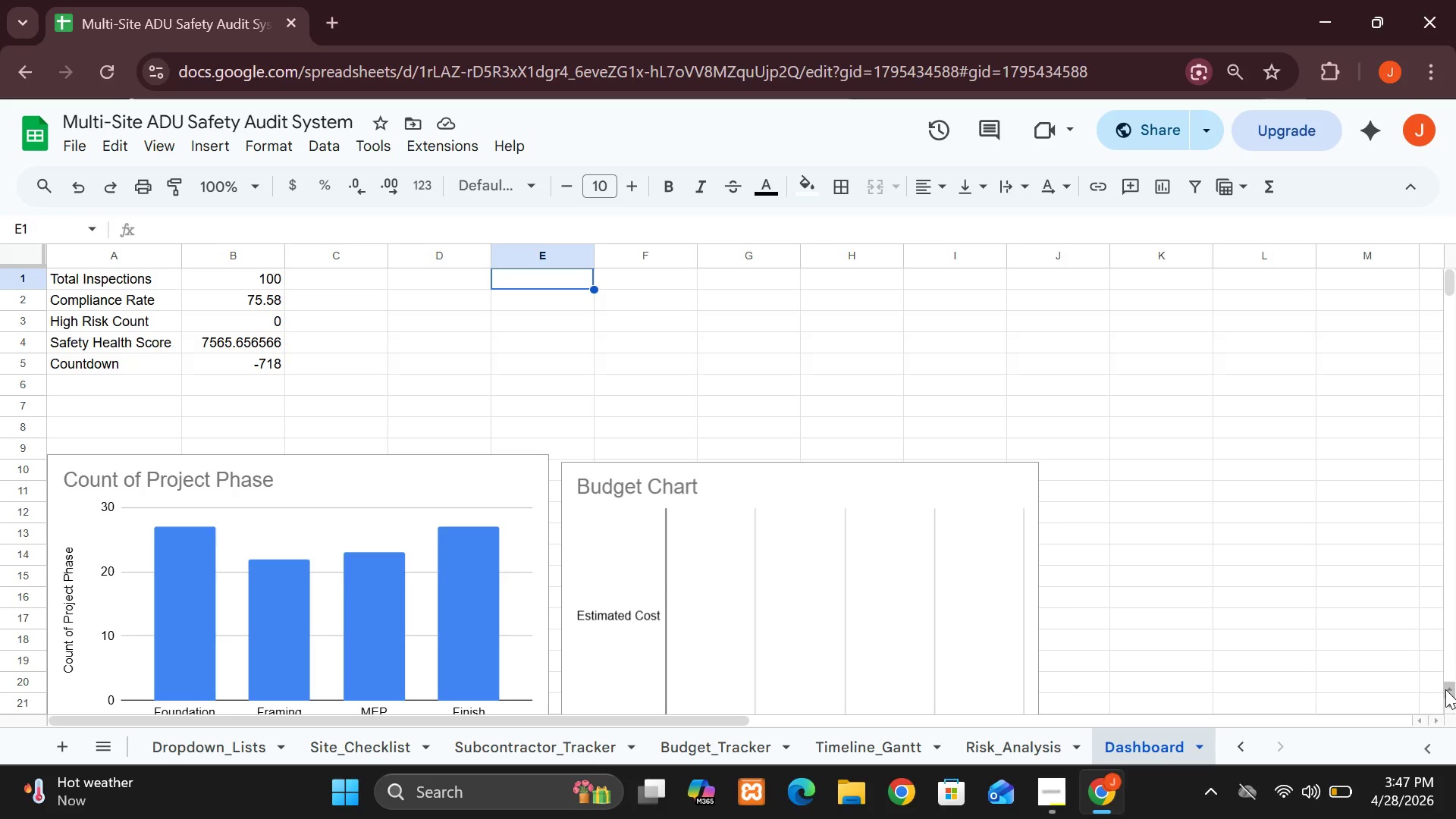 
type(=SPARKLINE)
 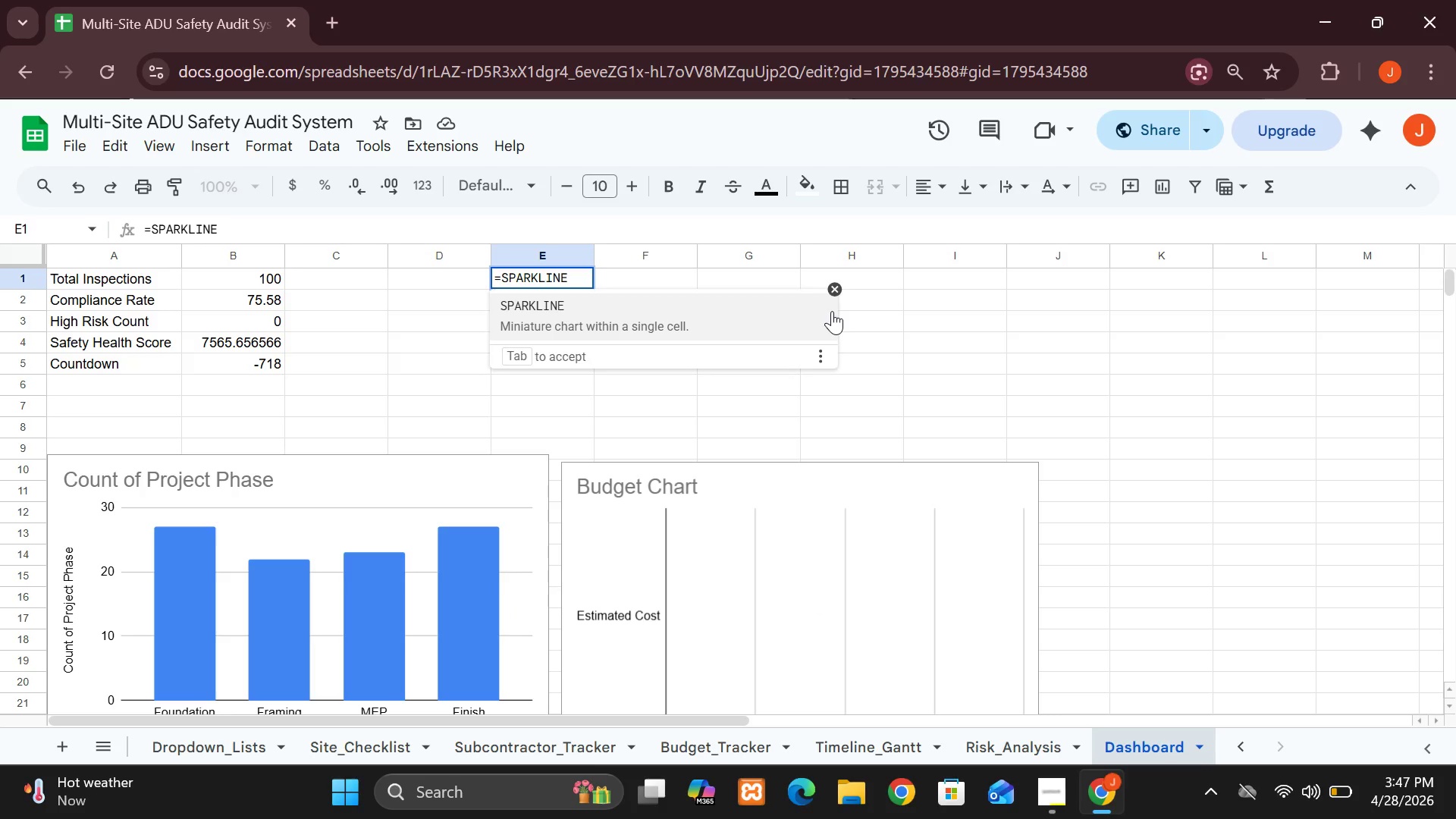 
type((AVERAGE(Inspections~)
key(Backspace)
type(!H2:H100)
 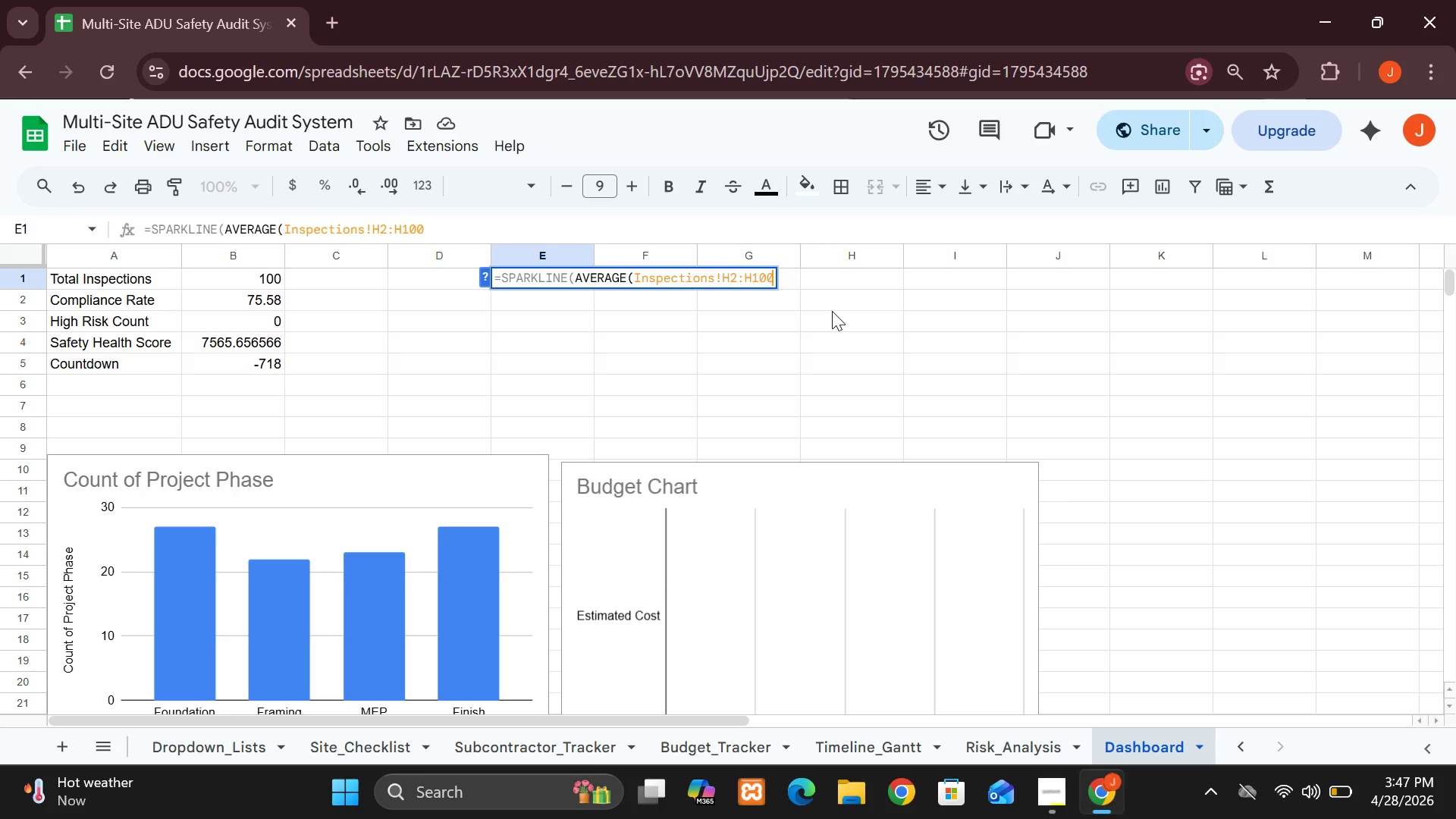 
key(Shift+0)
 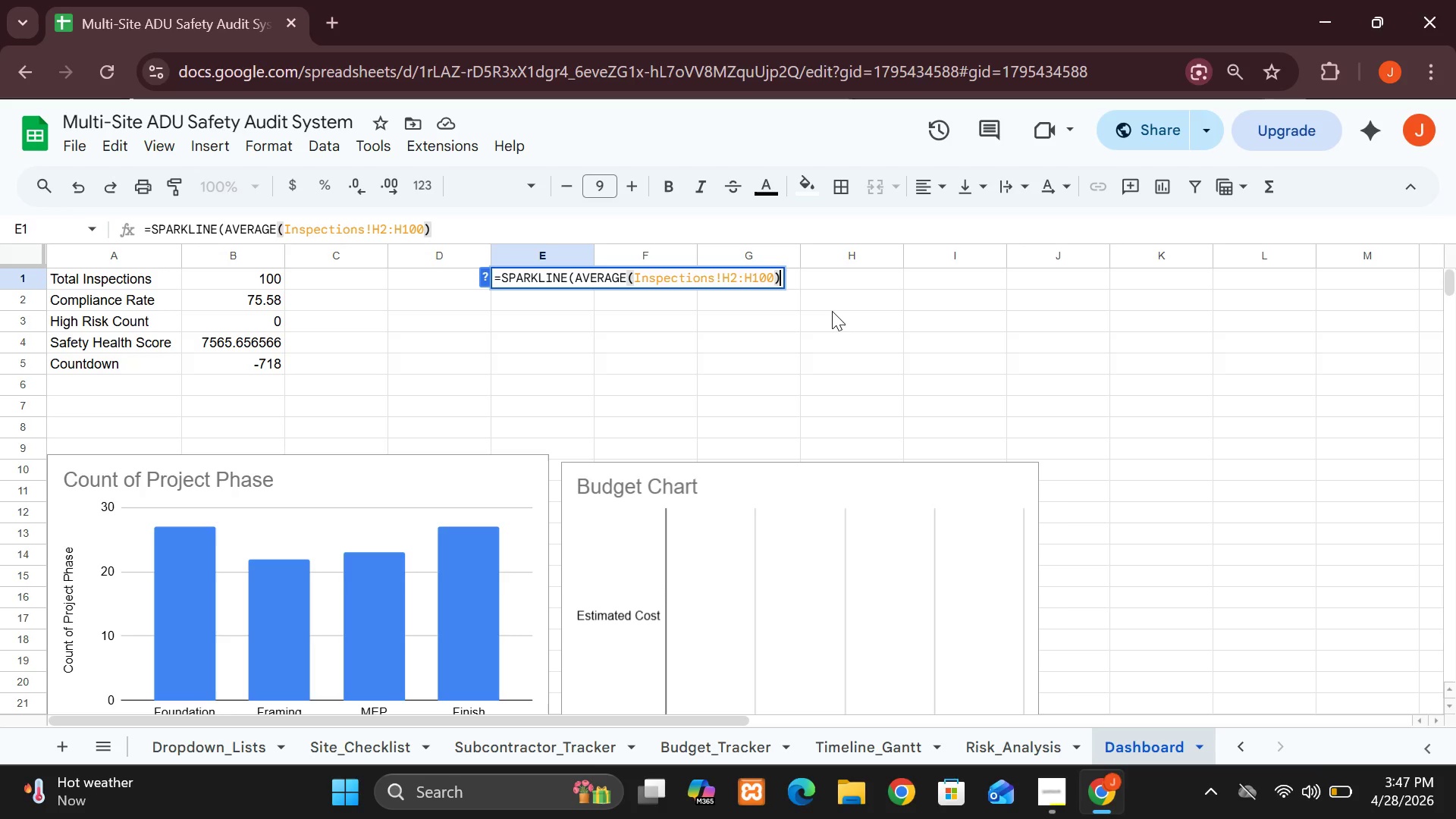 
key(Comma)
 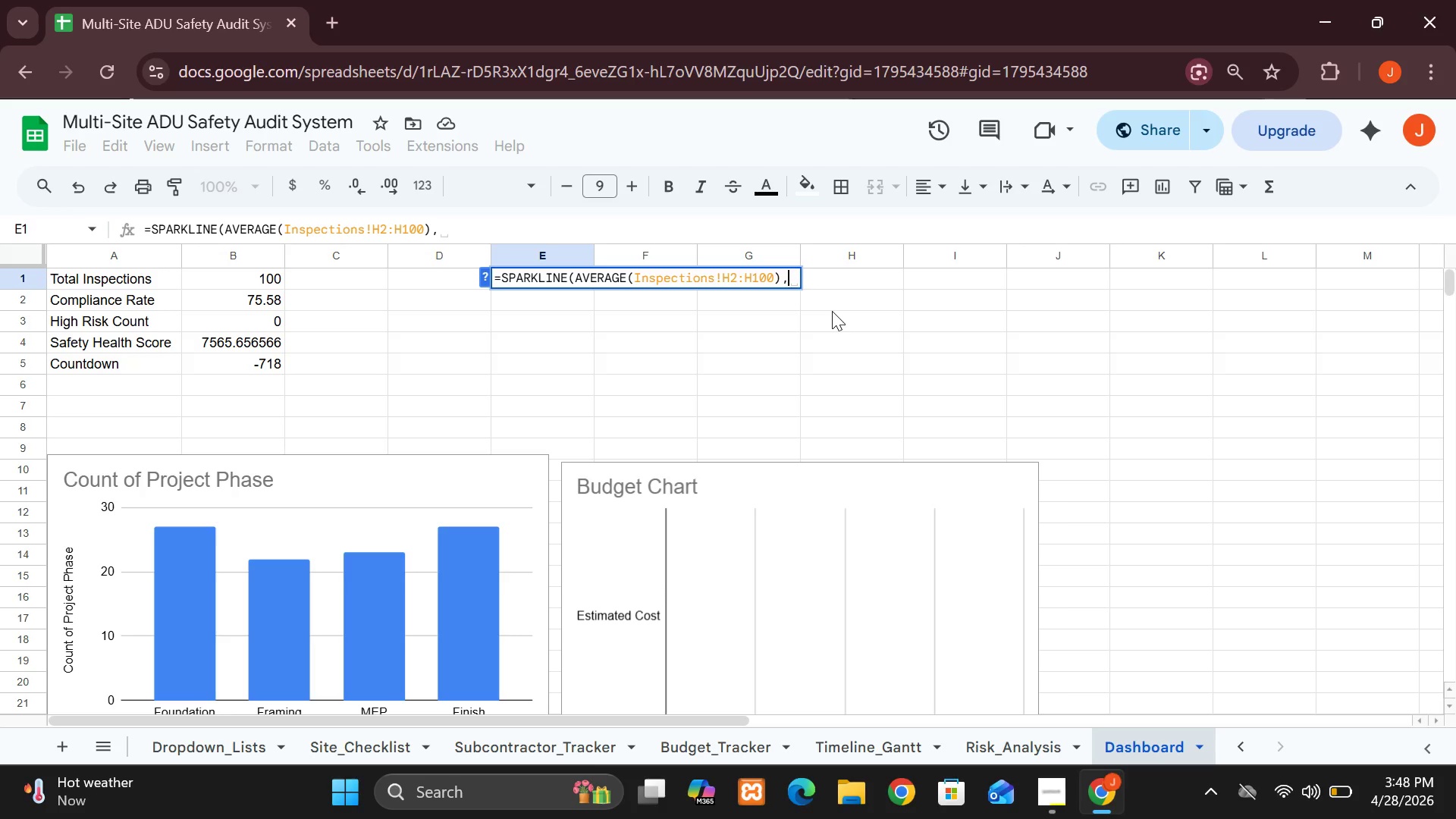 
key(Shift+BracketLeft)
 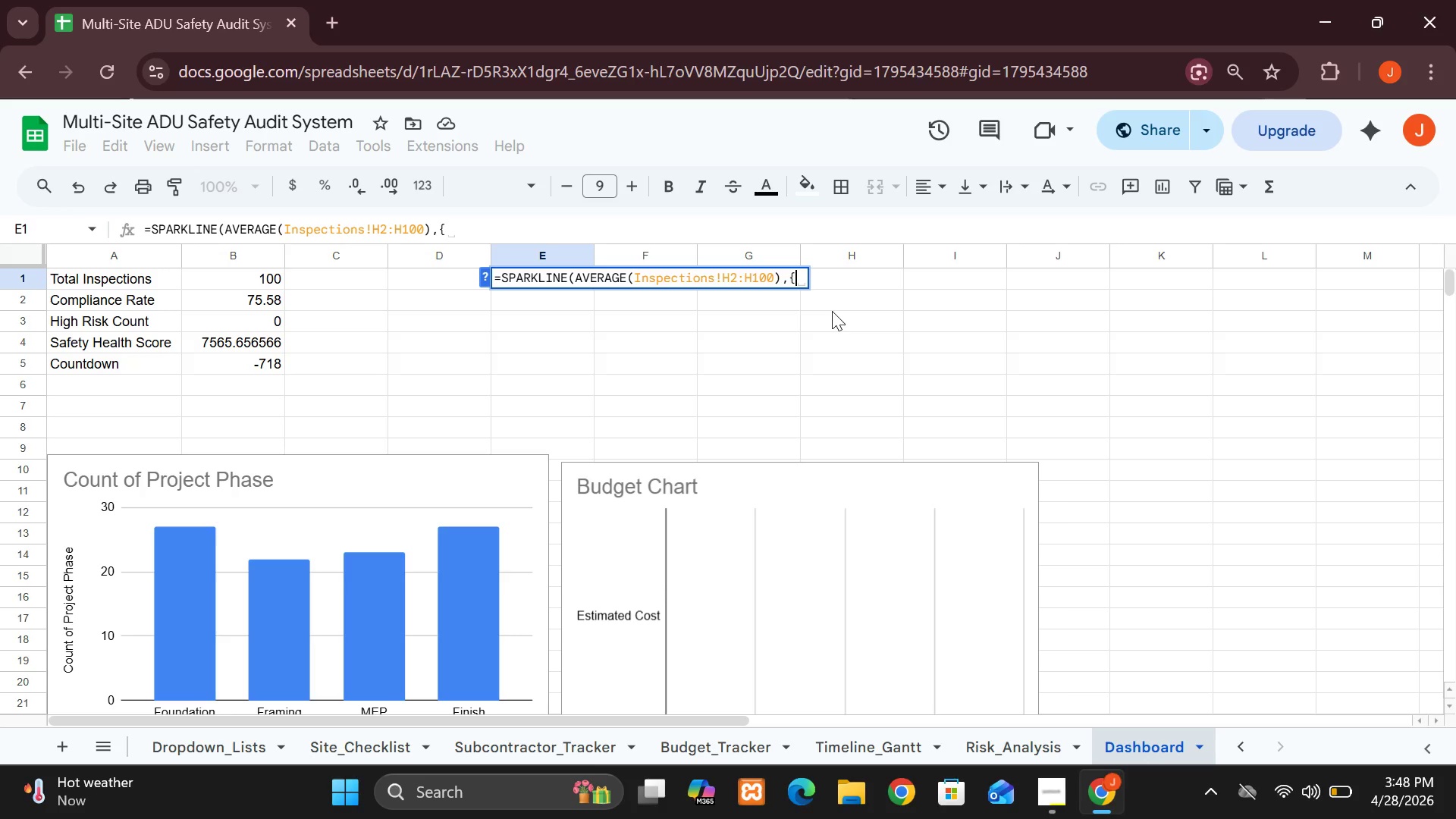 
type("C)
key(Backspace)
type(charttype","bar)
 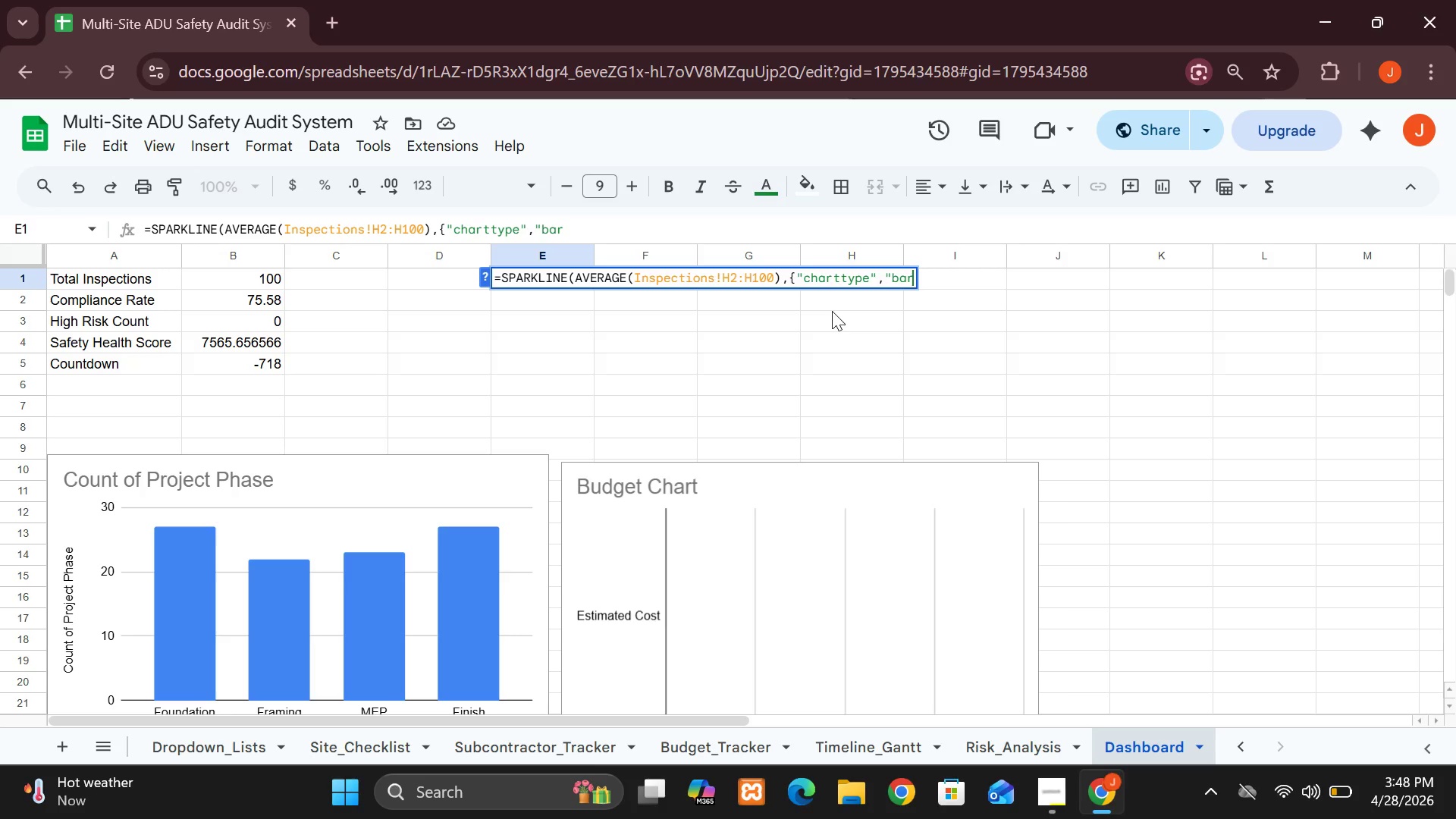 
key(Shift+Quote)
 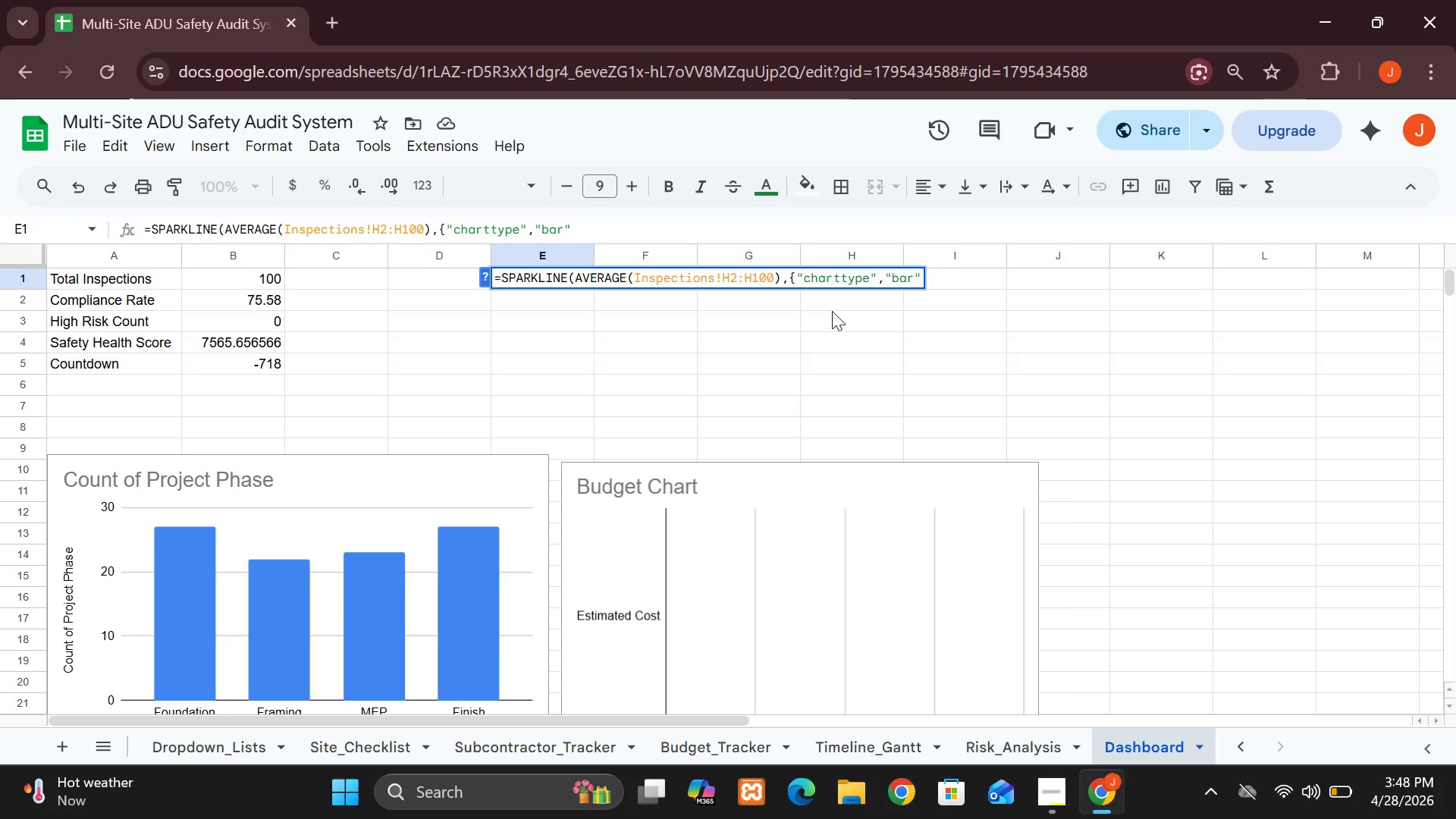 
key(Shift+BracketRight)
 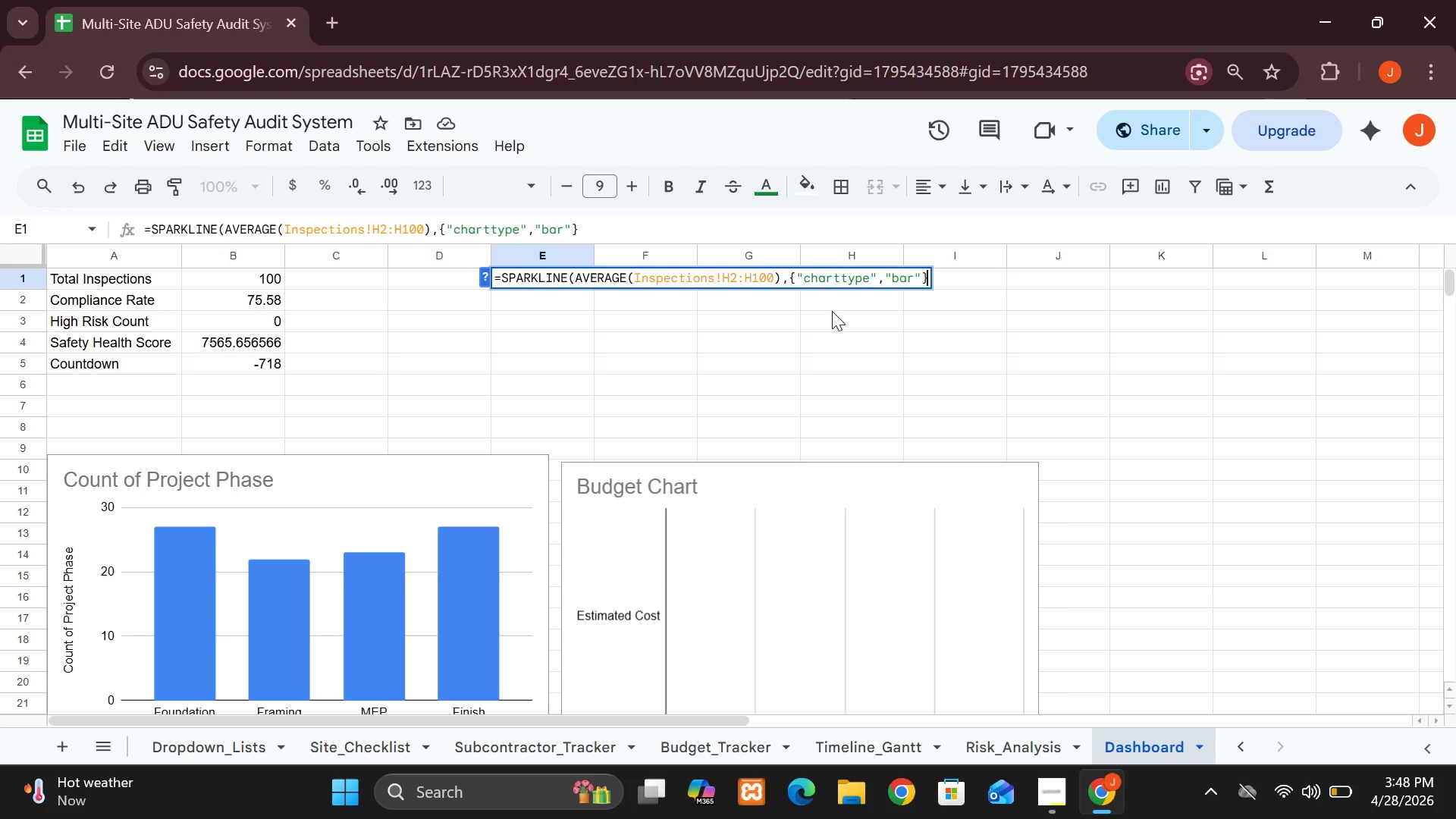 
key(Shift+0)
 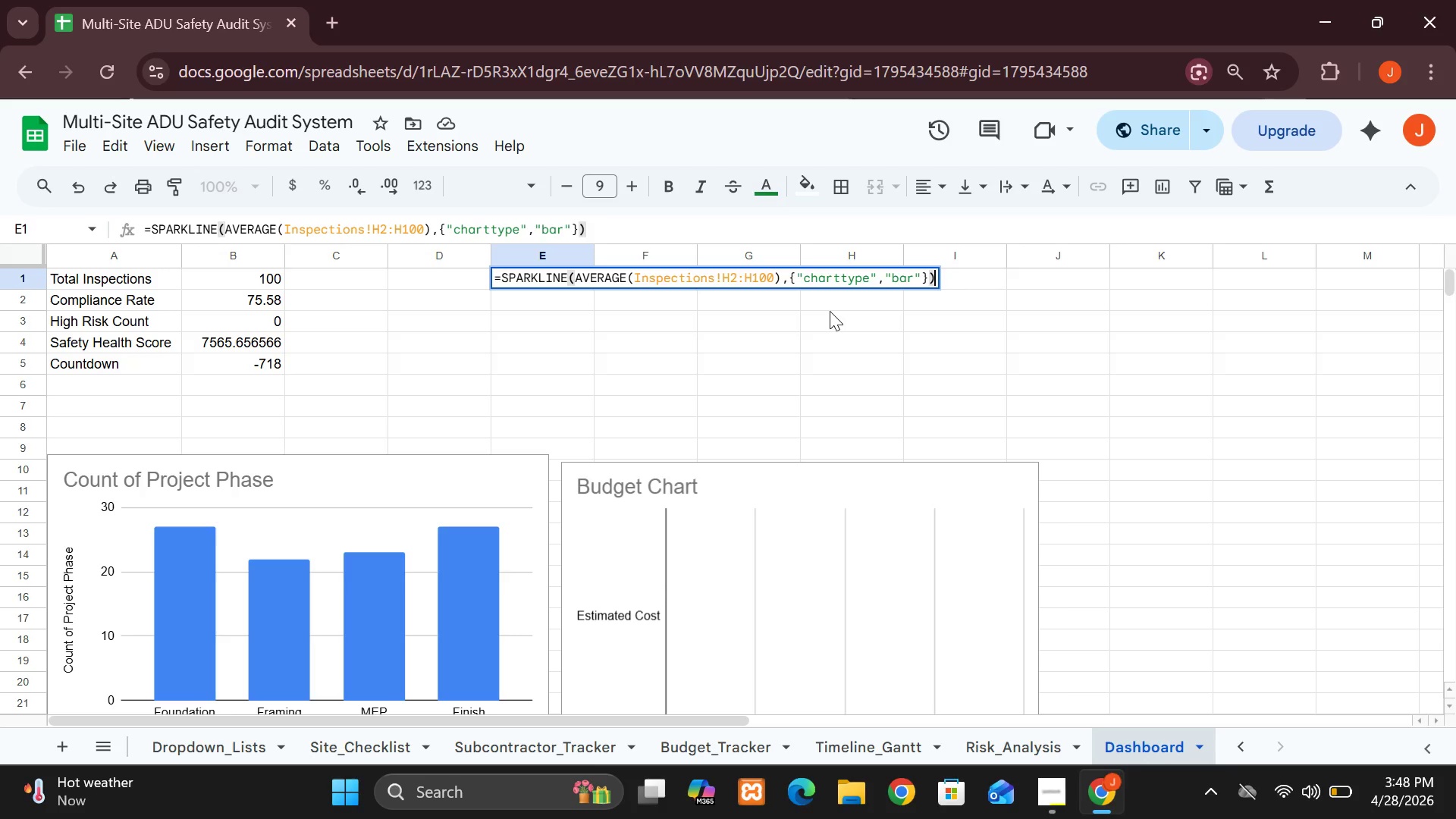 
wait(8.95)
 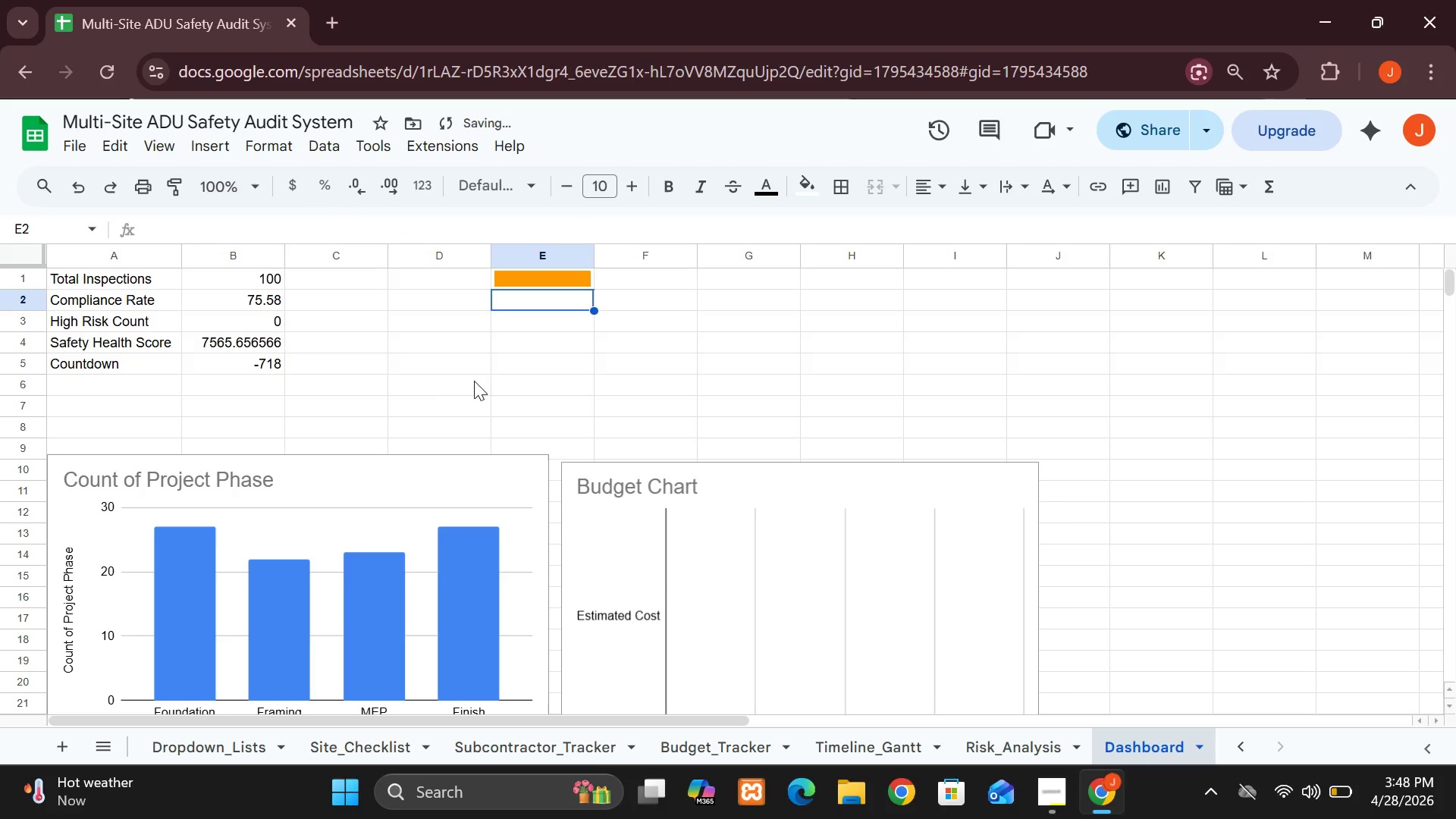 
left_click([1060, 789])